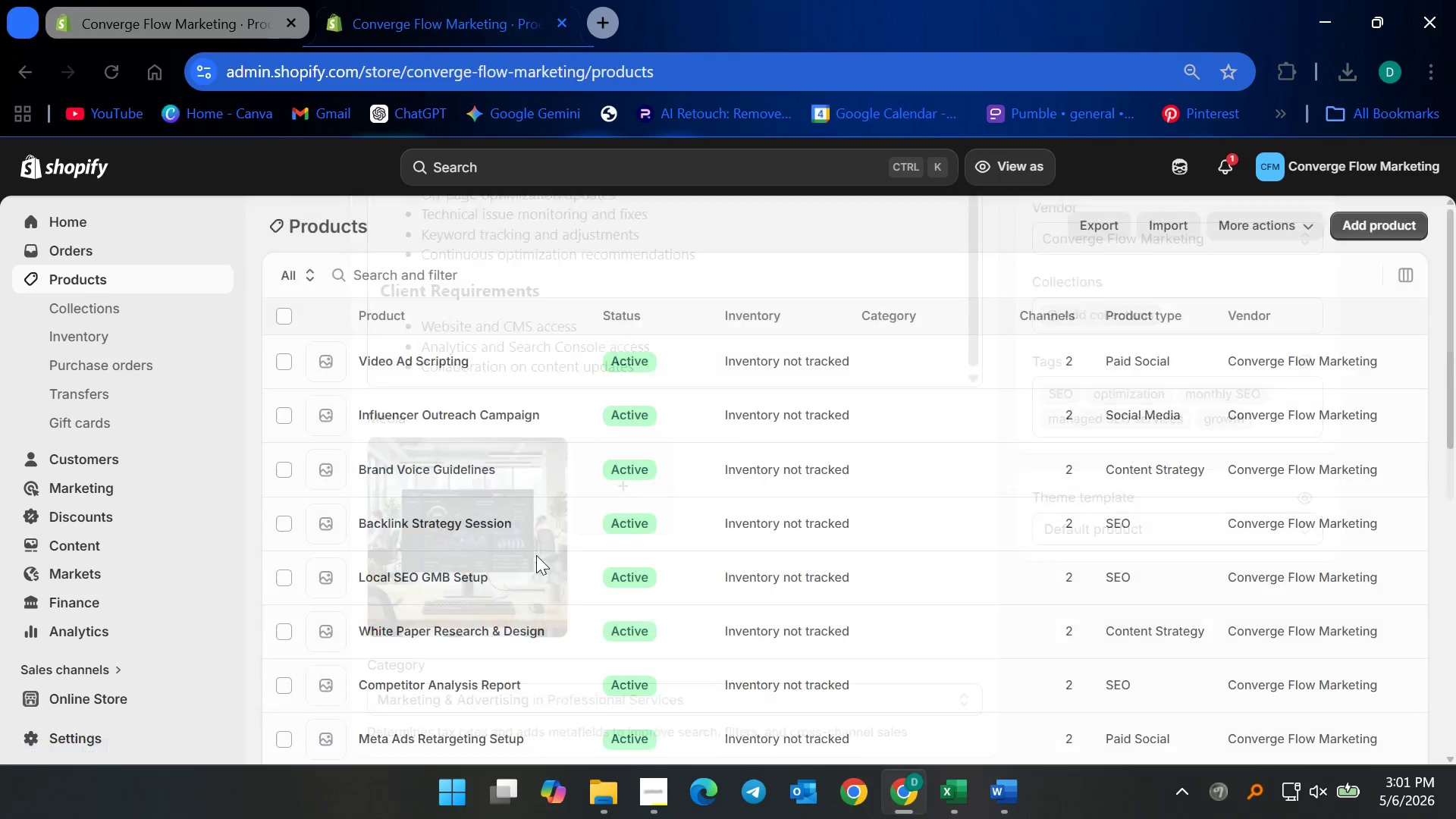 
scroll: coordinate [568, 652], scroll_direction: down, amount: 12.0
 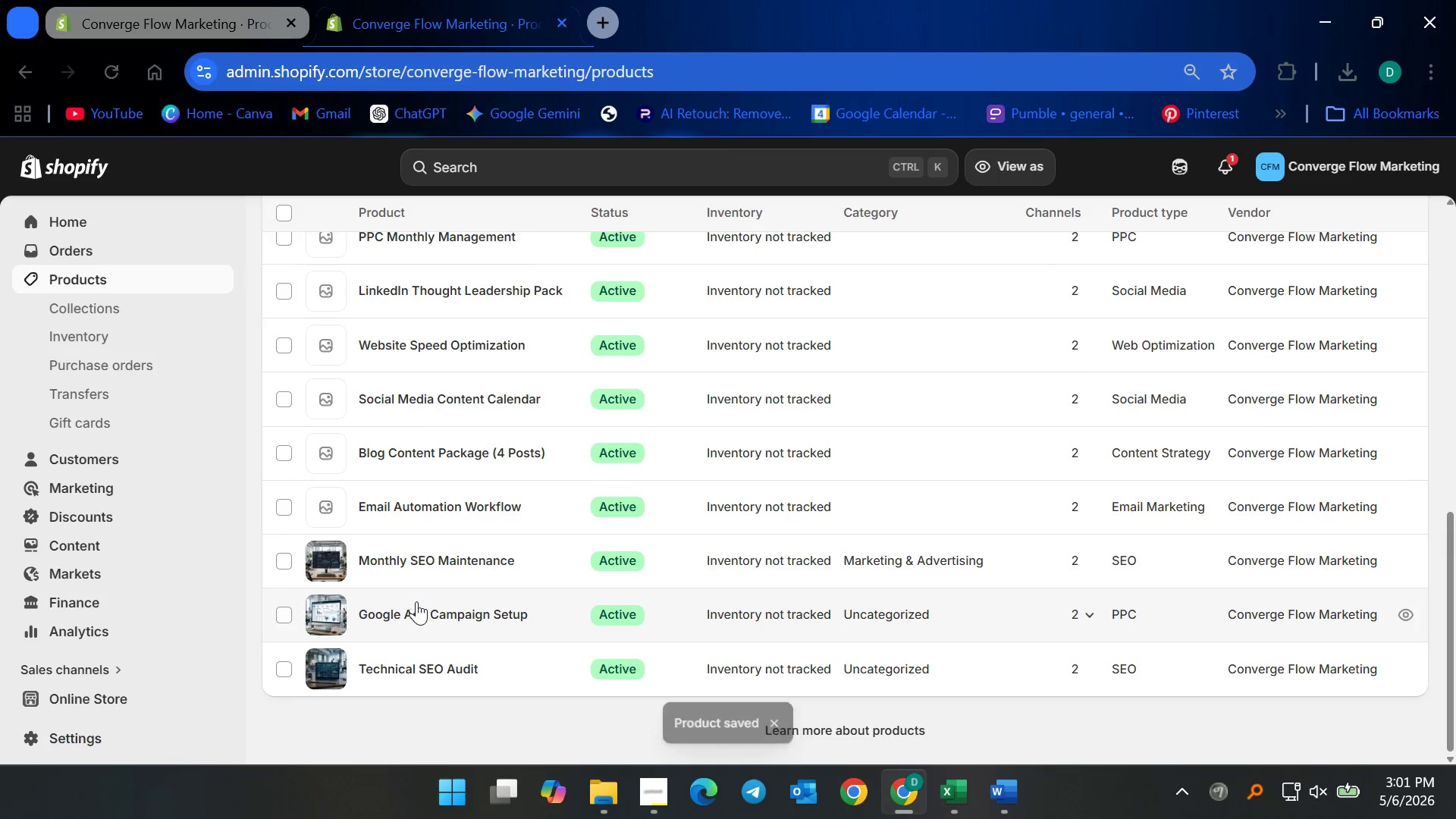 
left_click([416, 607])
 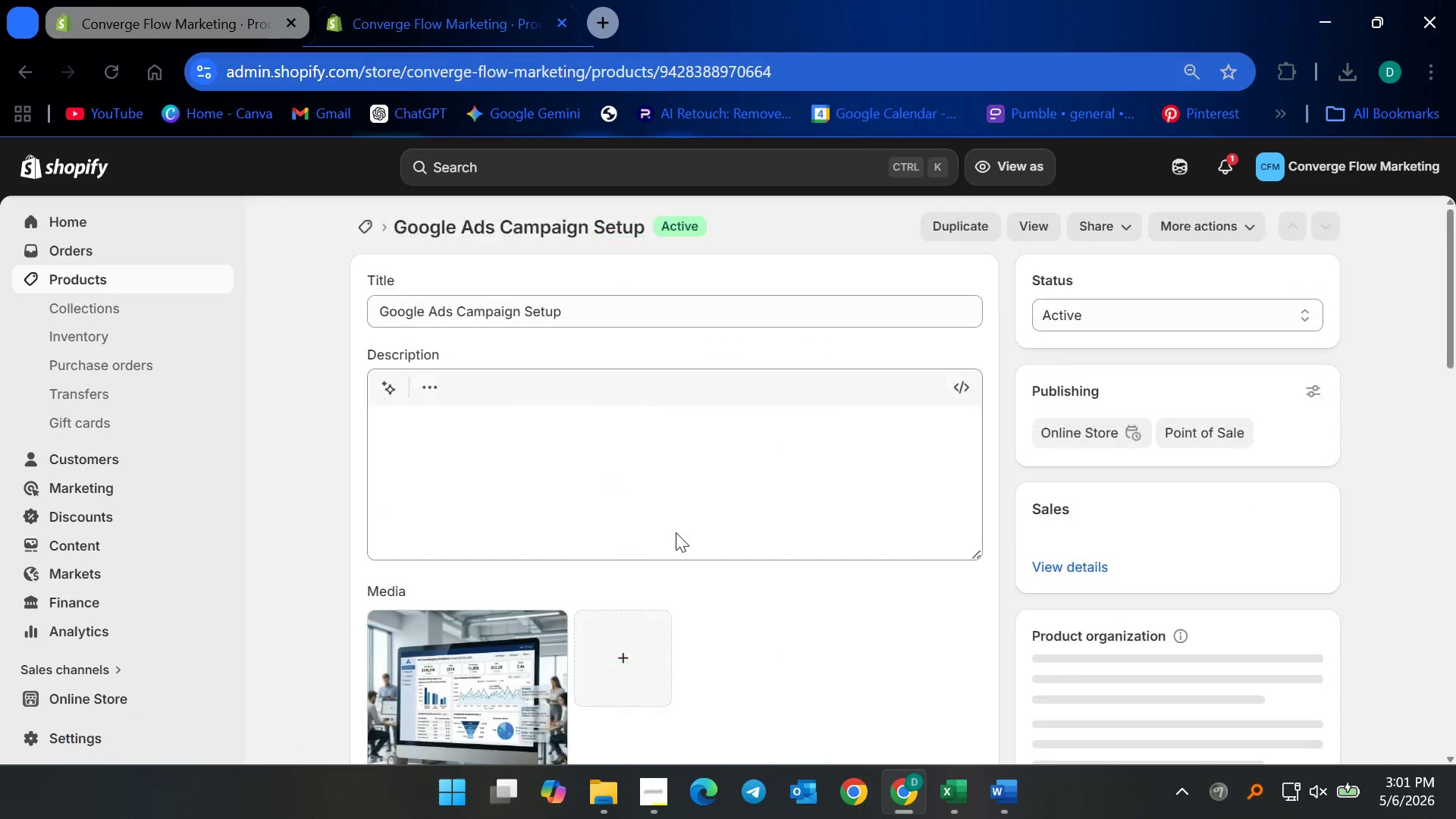 
scroll: coordinate [589, 588], scroll_direction: down, amount: 10.0
 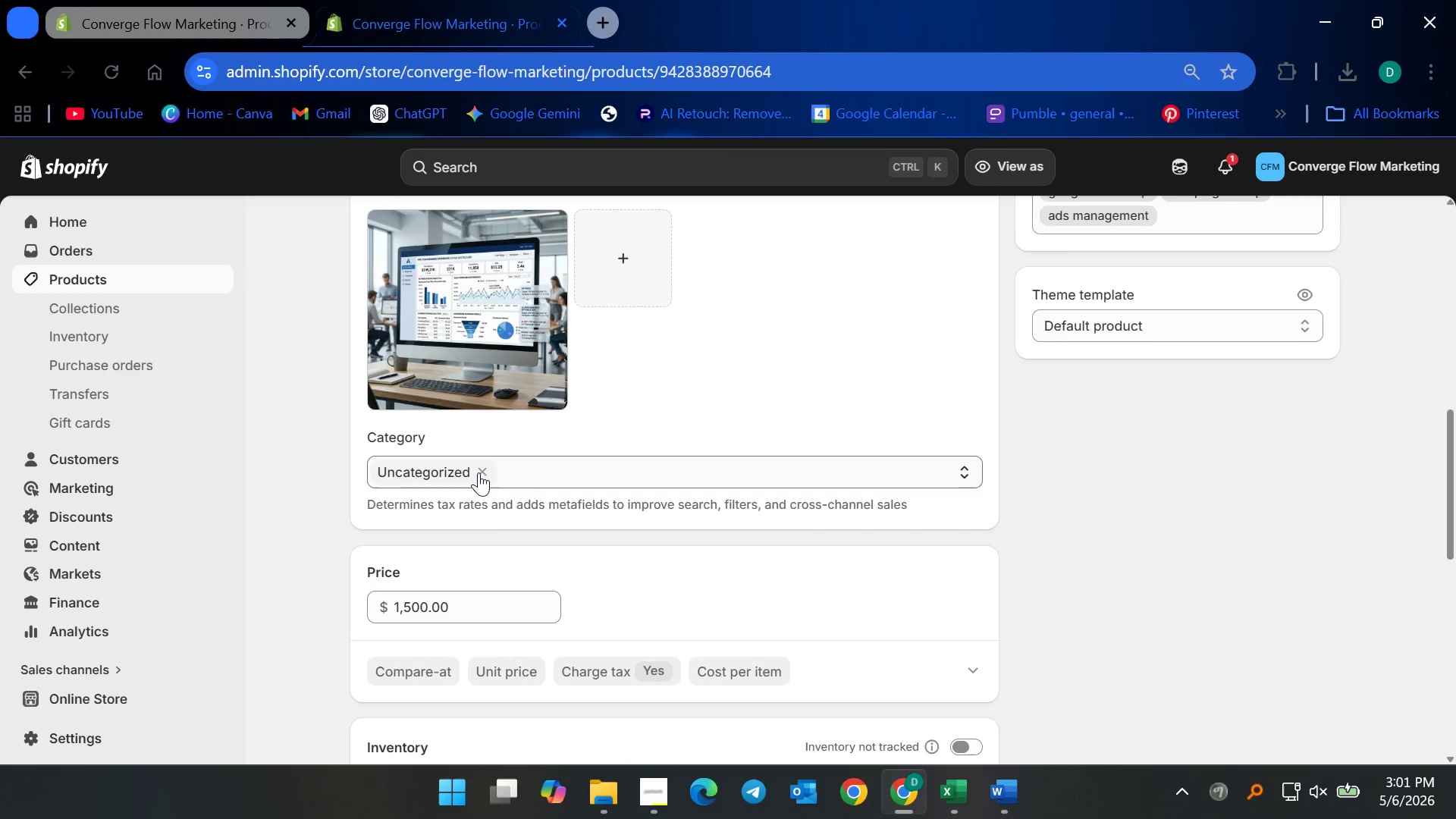 
wait(5.45)
 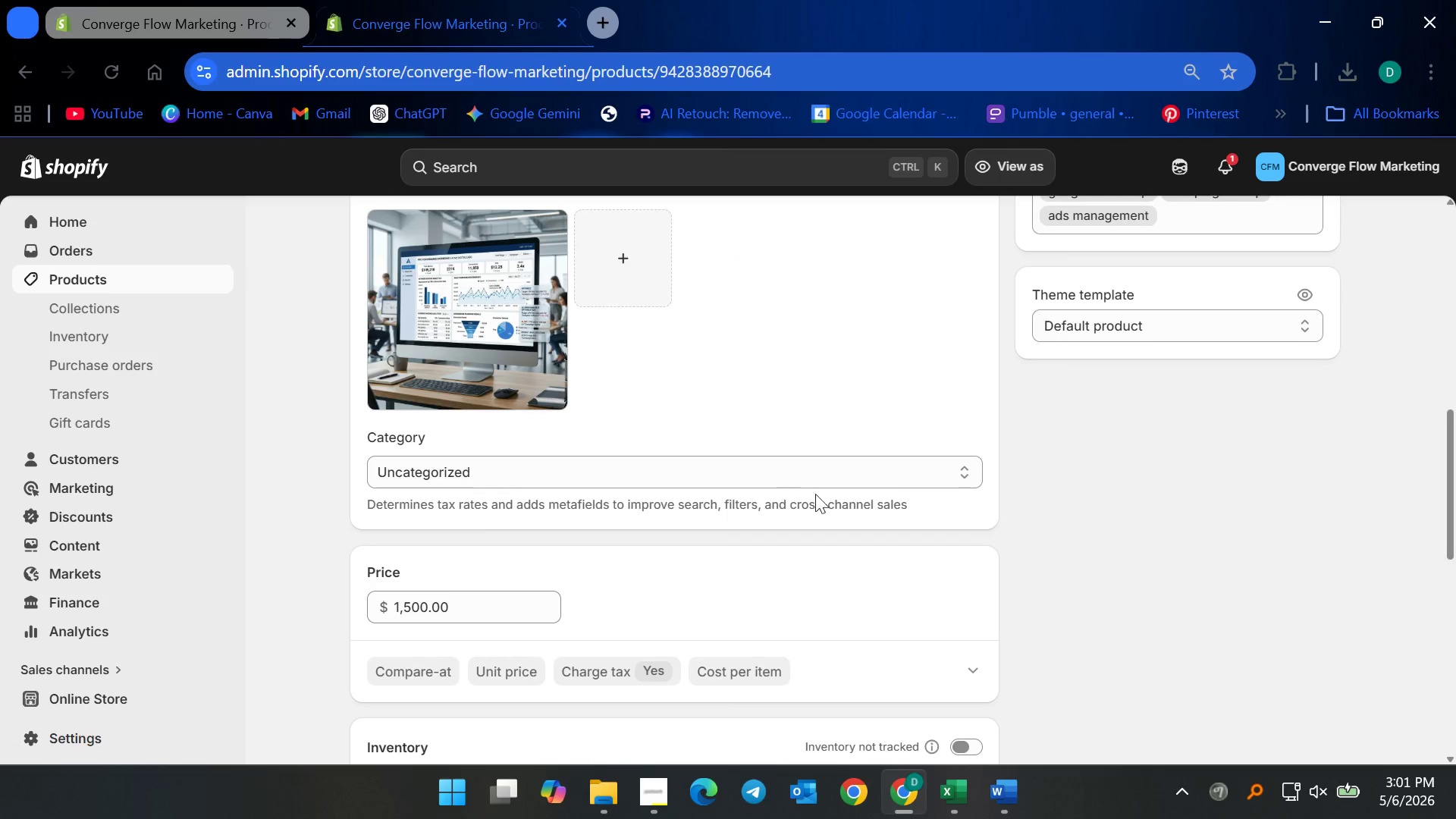 
left_click([485, 469])
 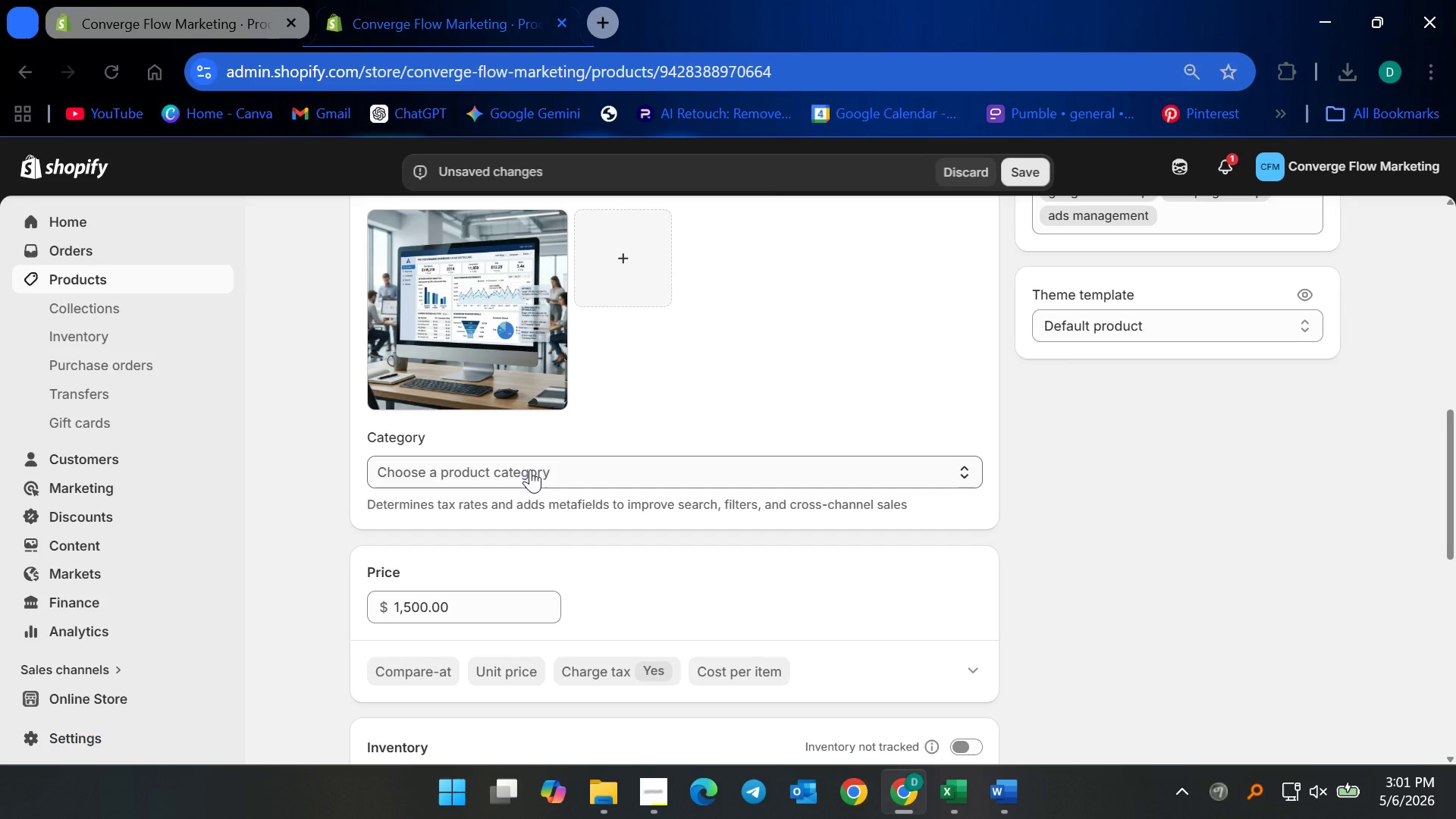 
left_click([530, 469])
 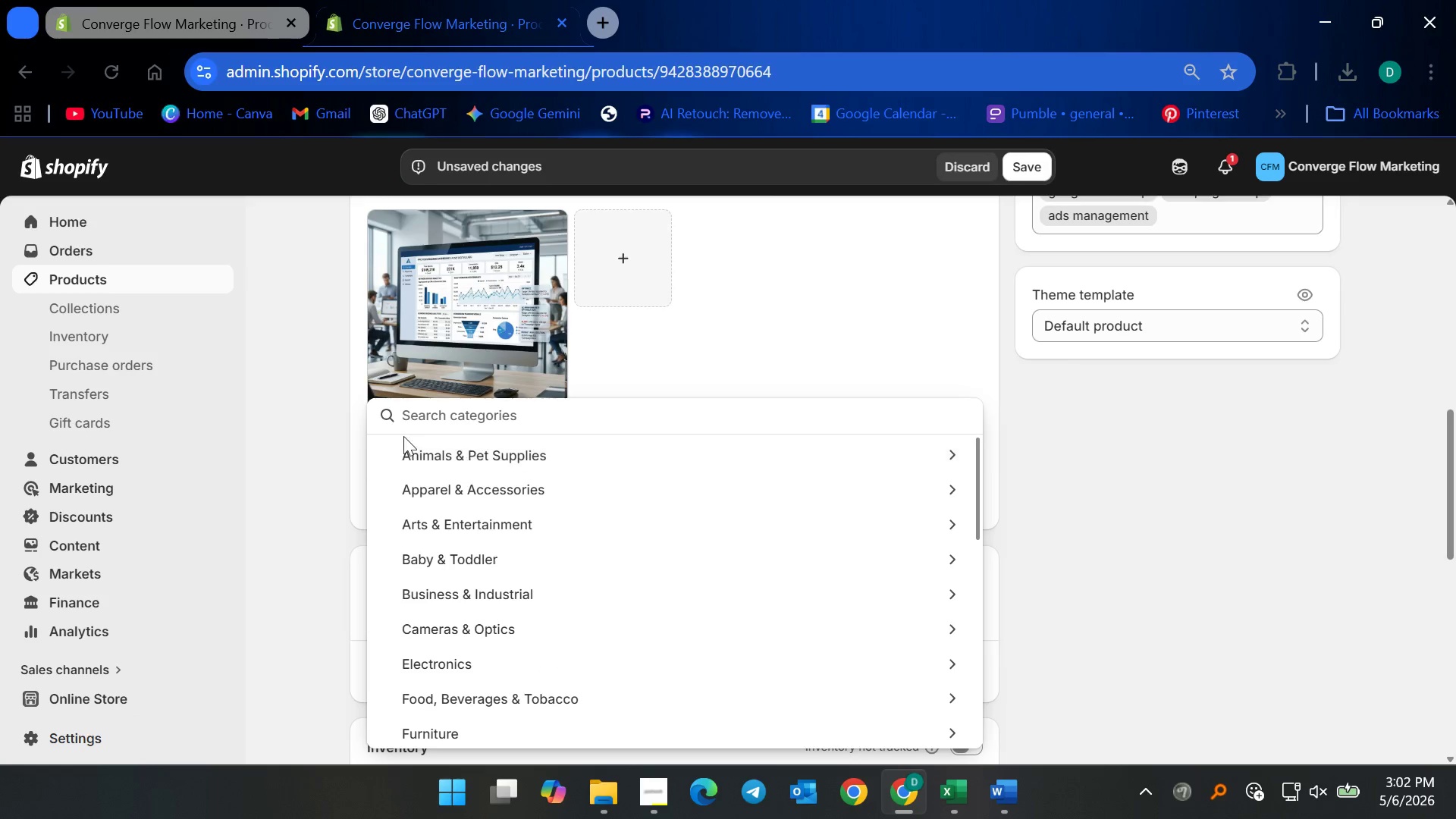 
left_click([309, 436])
 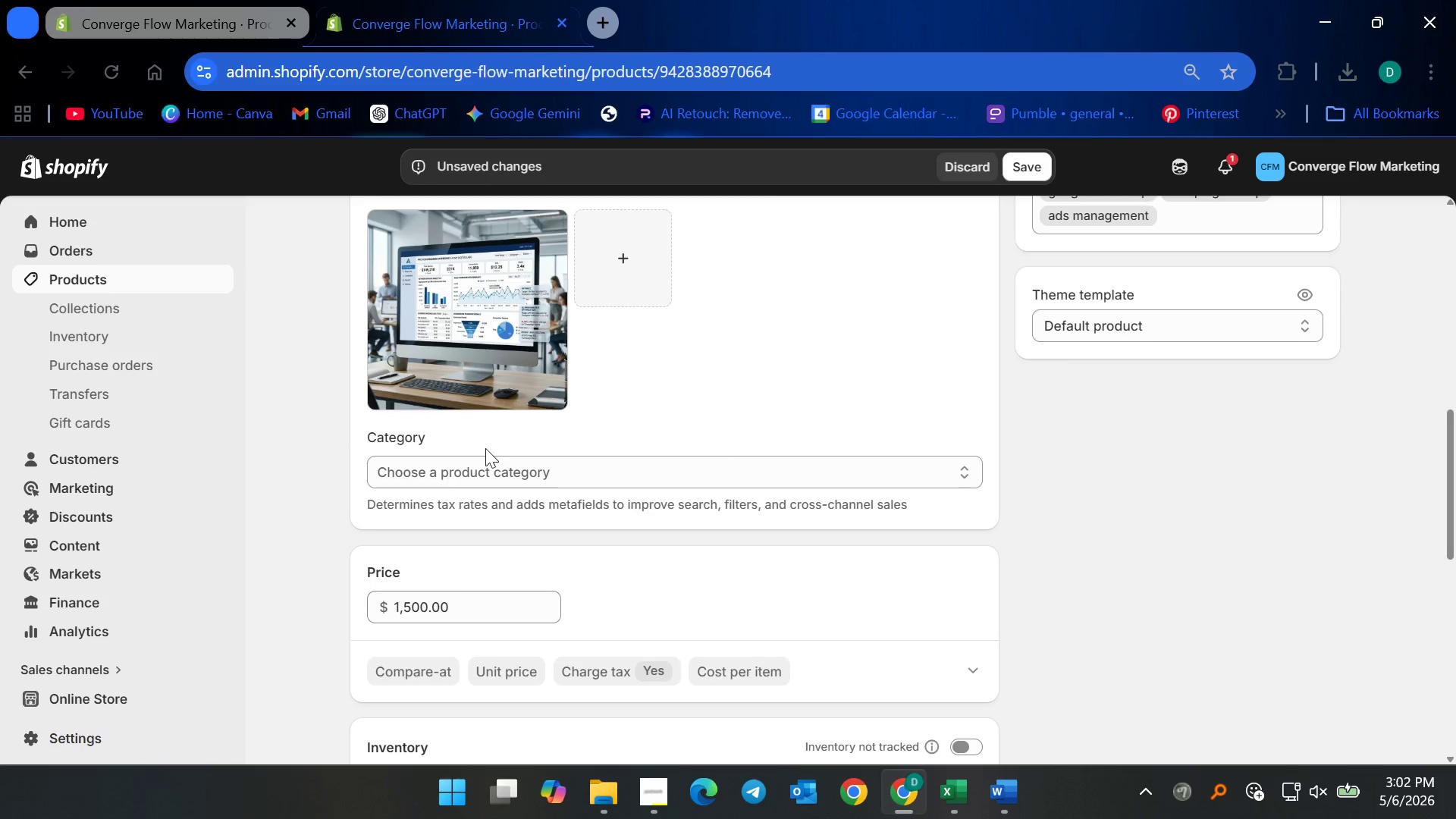 
left_click([461, 479])
 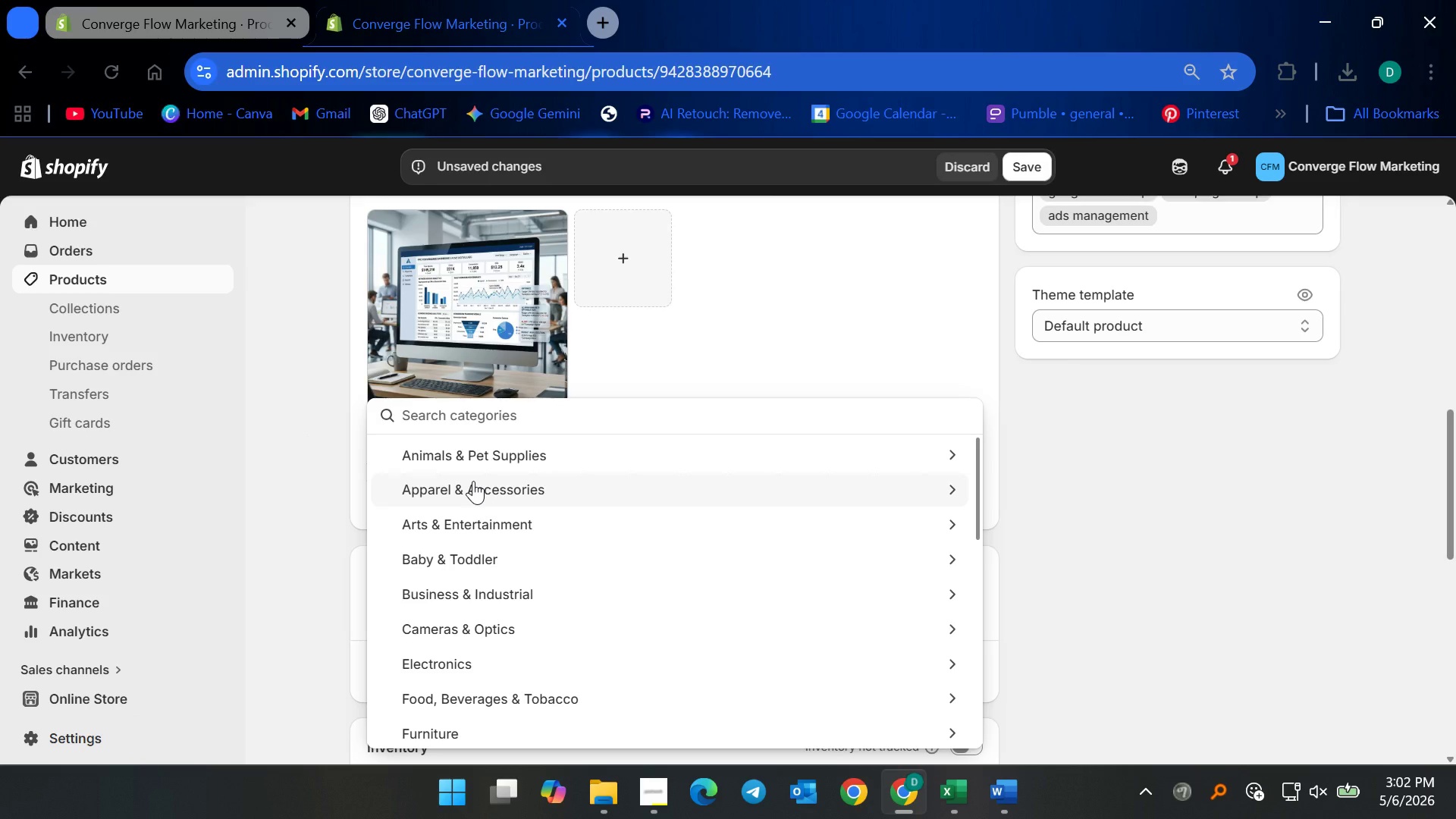 
type(marketing)
 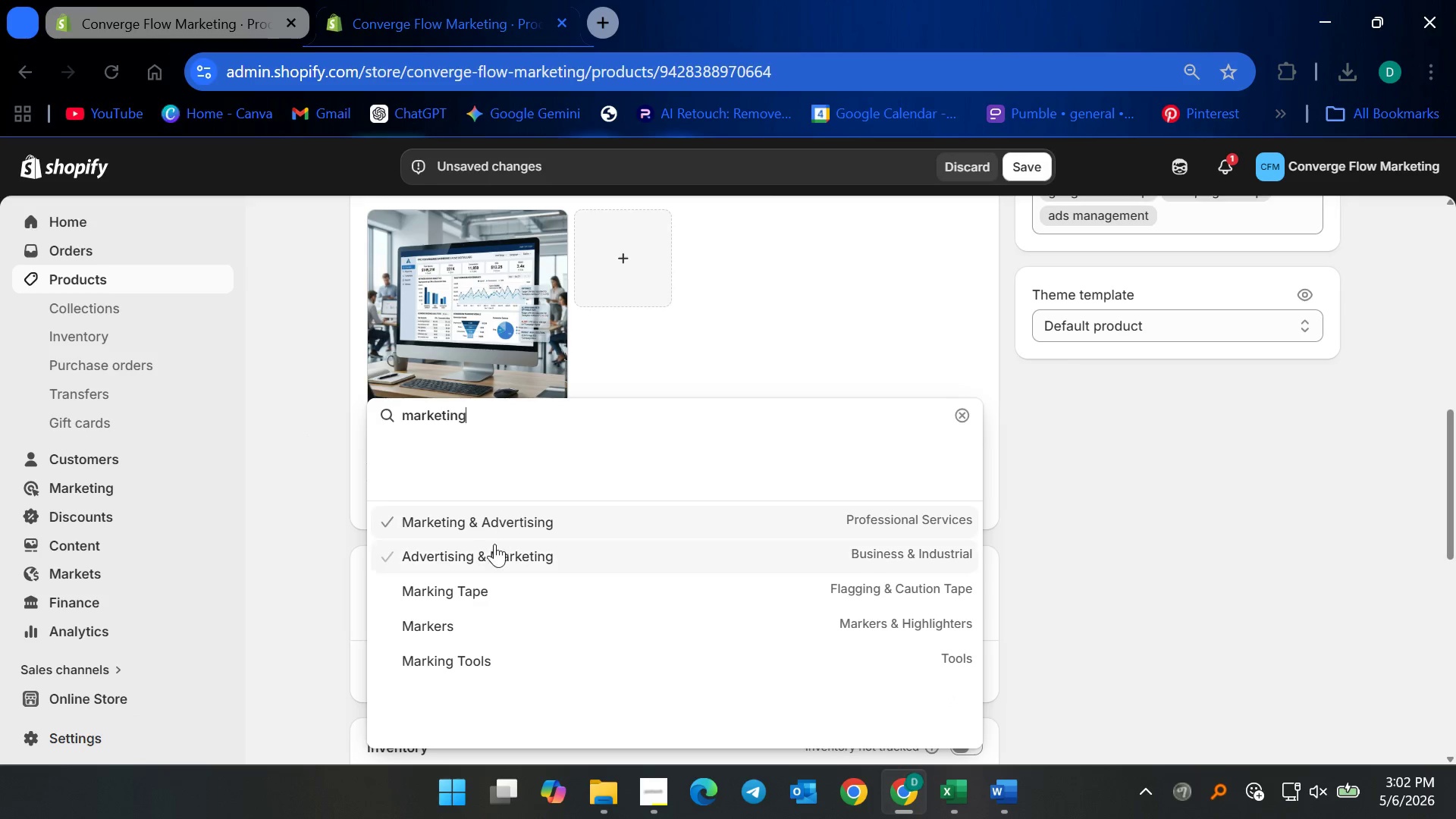 
left_click([521, 519])
 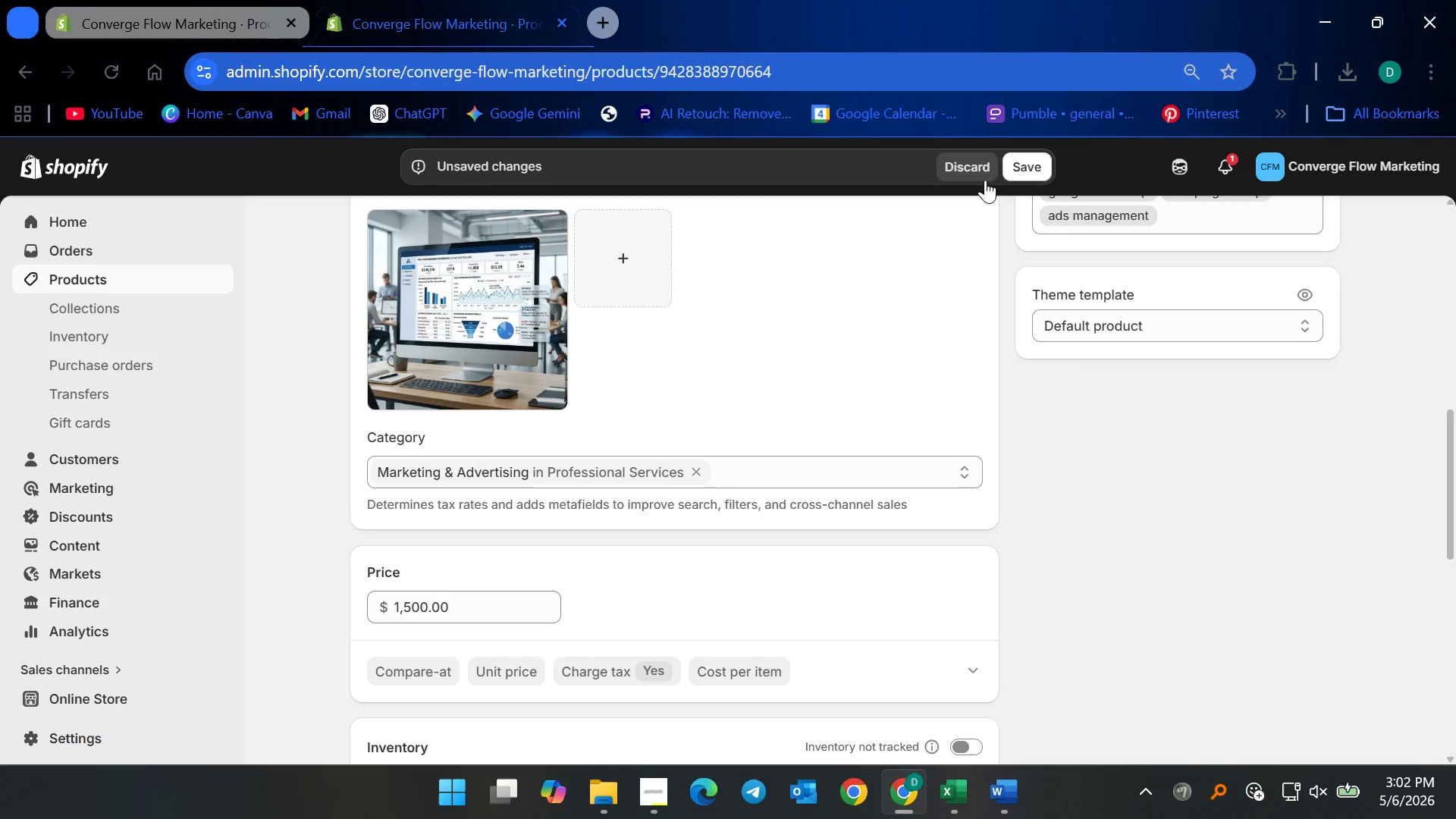 
left_click([1031, 169])
 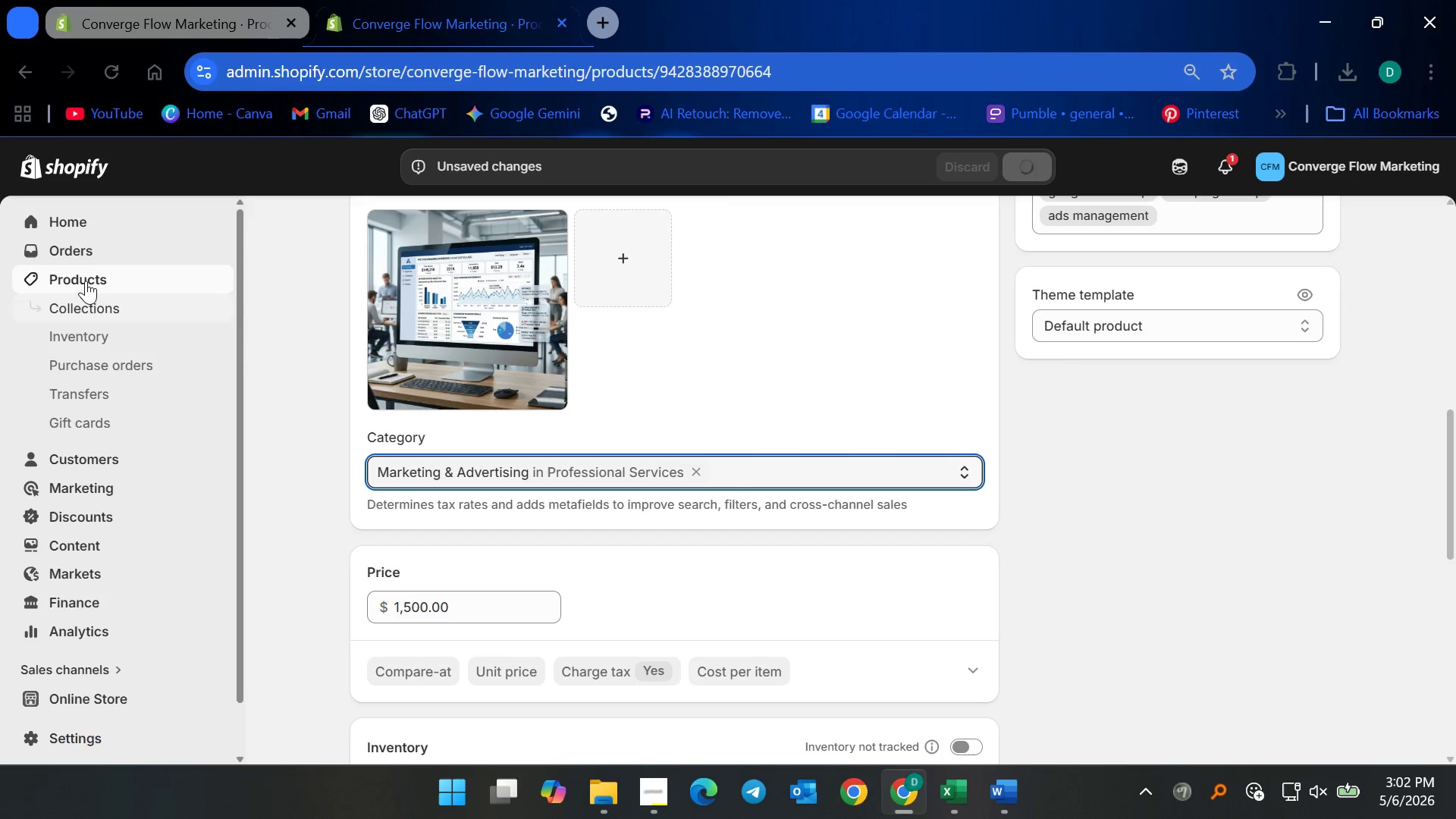 
scroll: coordinate [293, 472], scroll_direction: up, amount: 11.0
 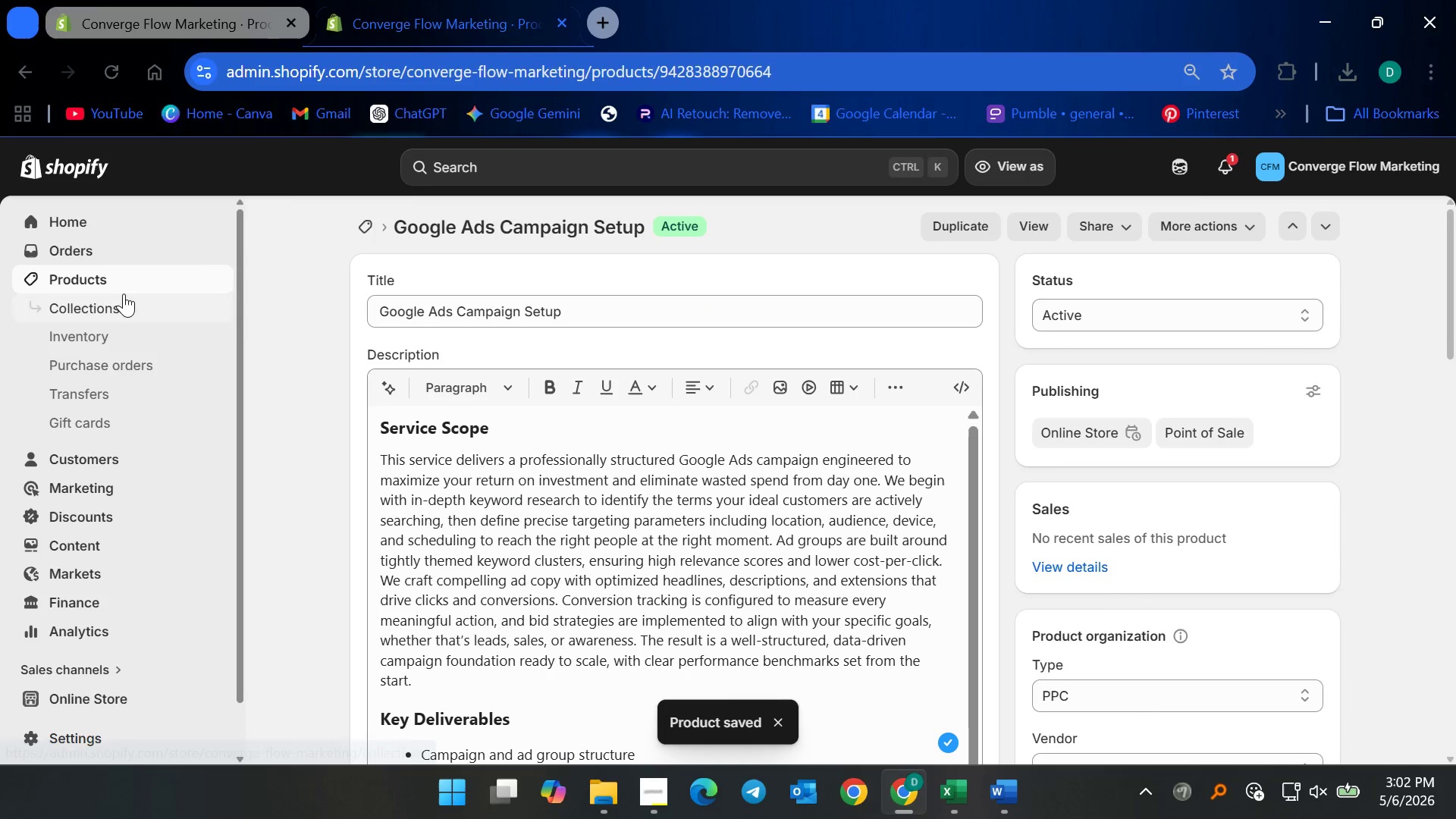 
left_click([127, 280])
 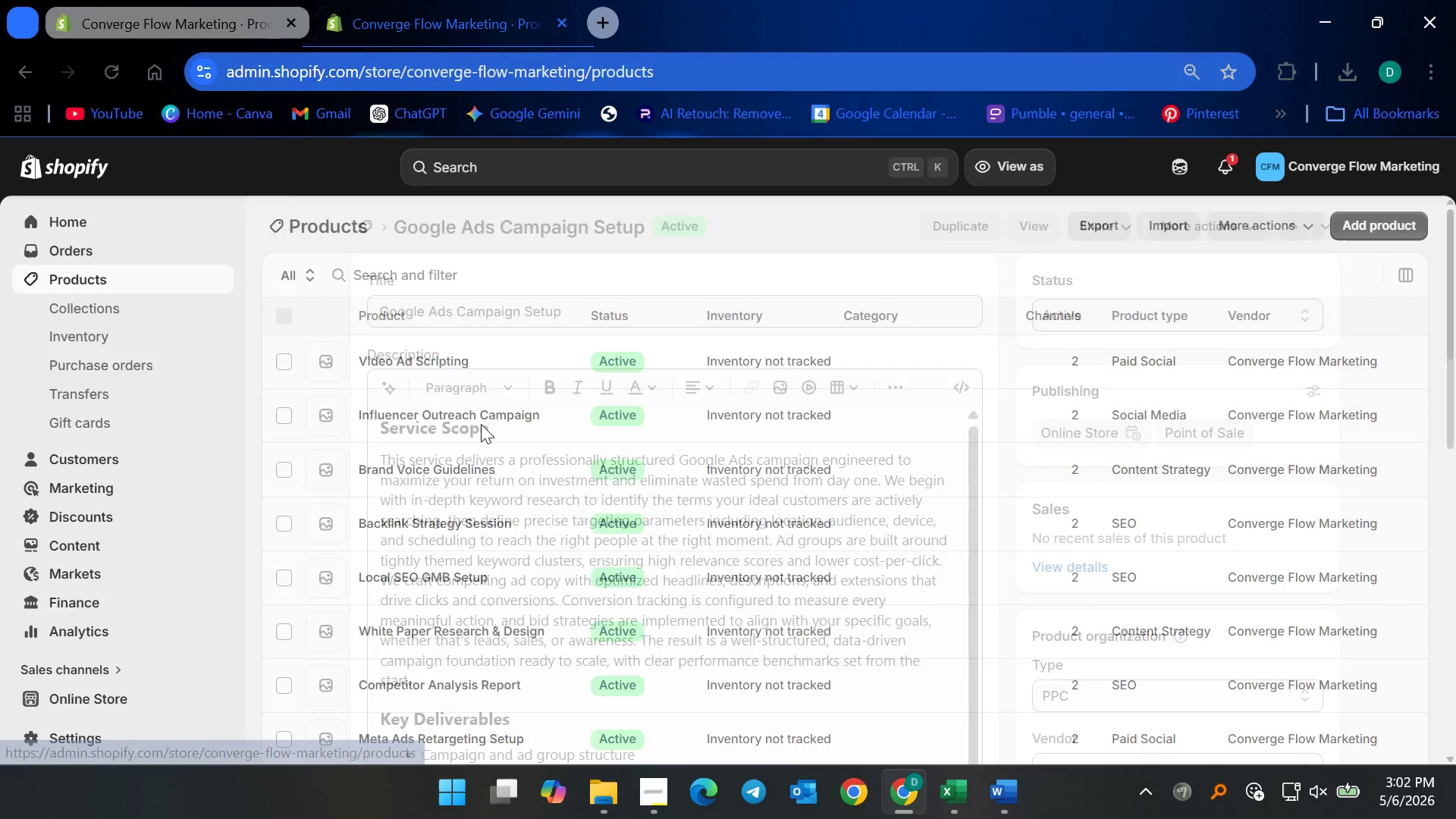 
scroll: coordinate [576, 618], scroll_direction: down, amount: 18.0
 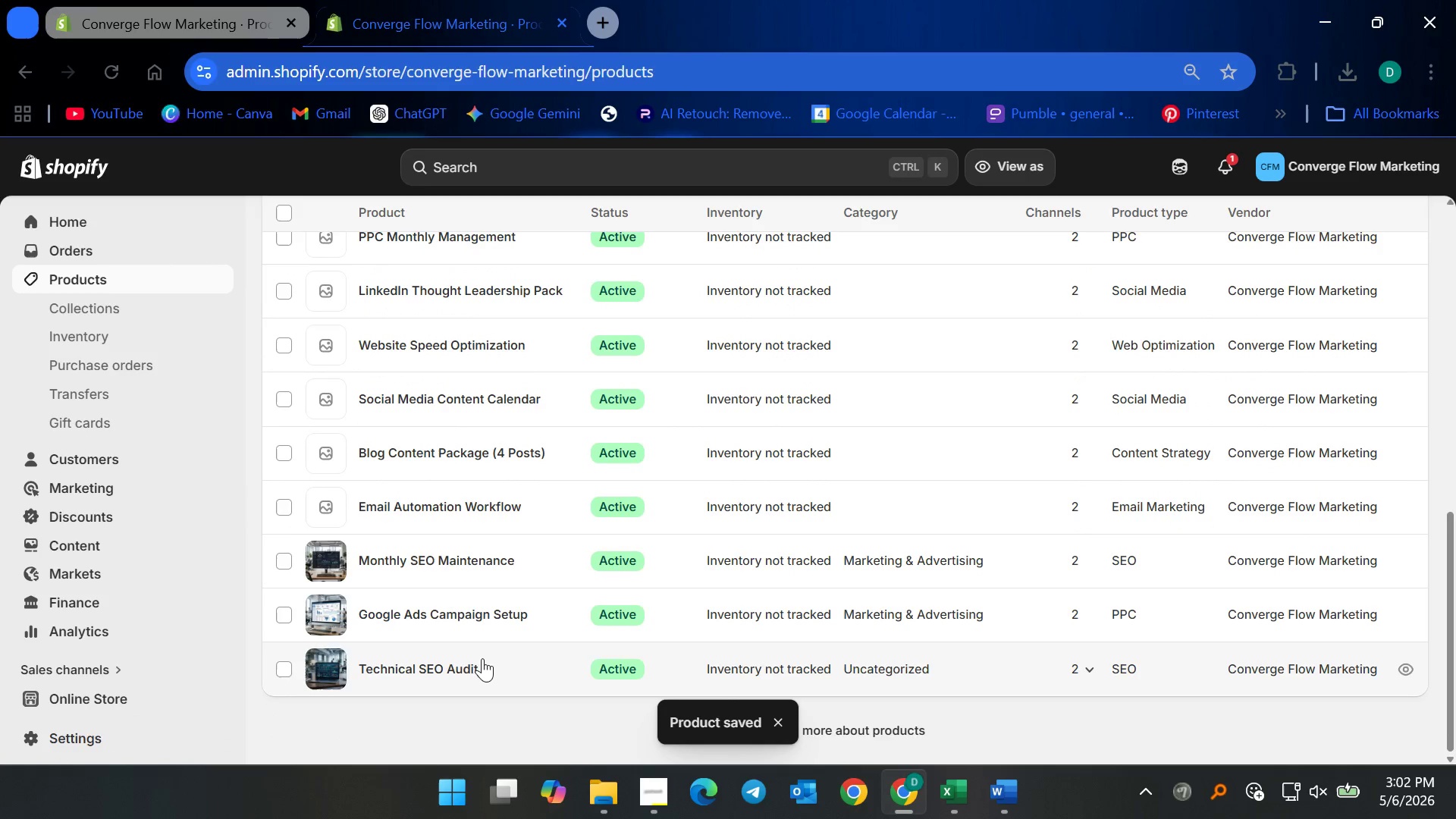 
left_click([456, 672])
 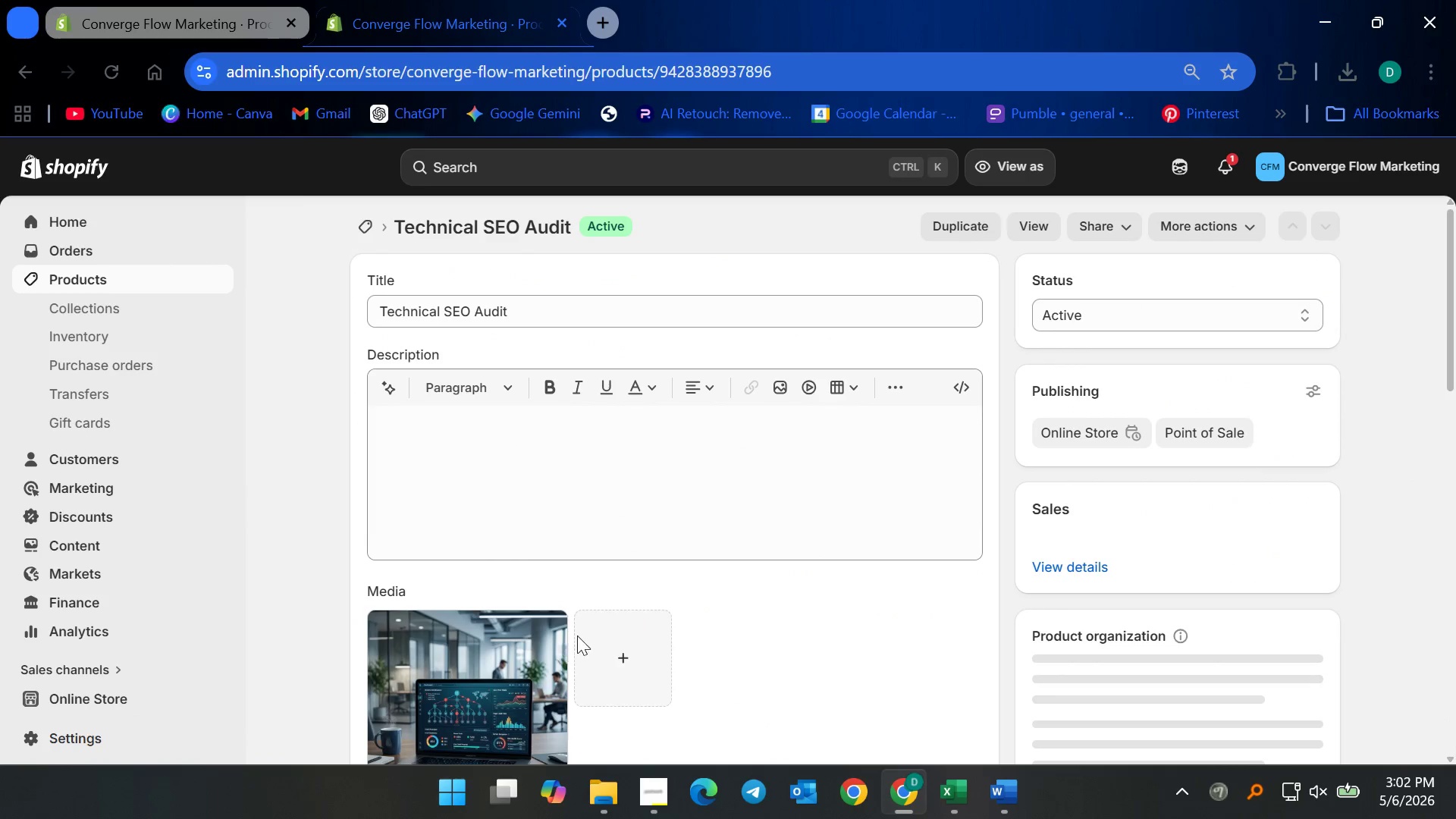 
scroll: coordinate [645, 563], scroll_direction: down, amount: 12.0
 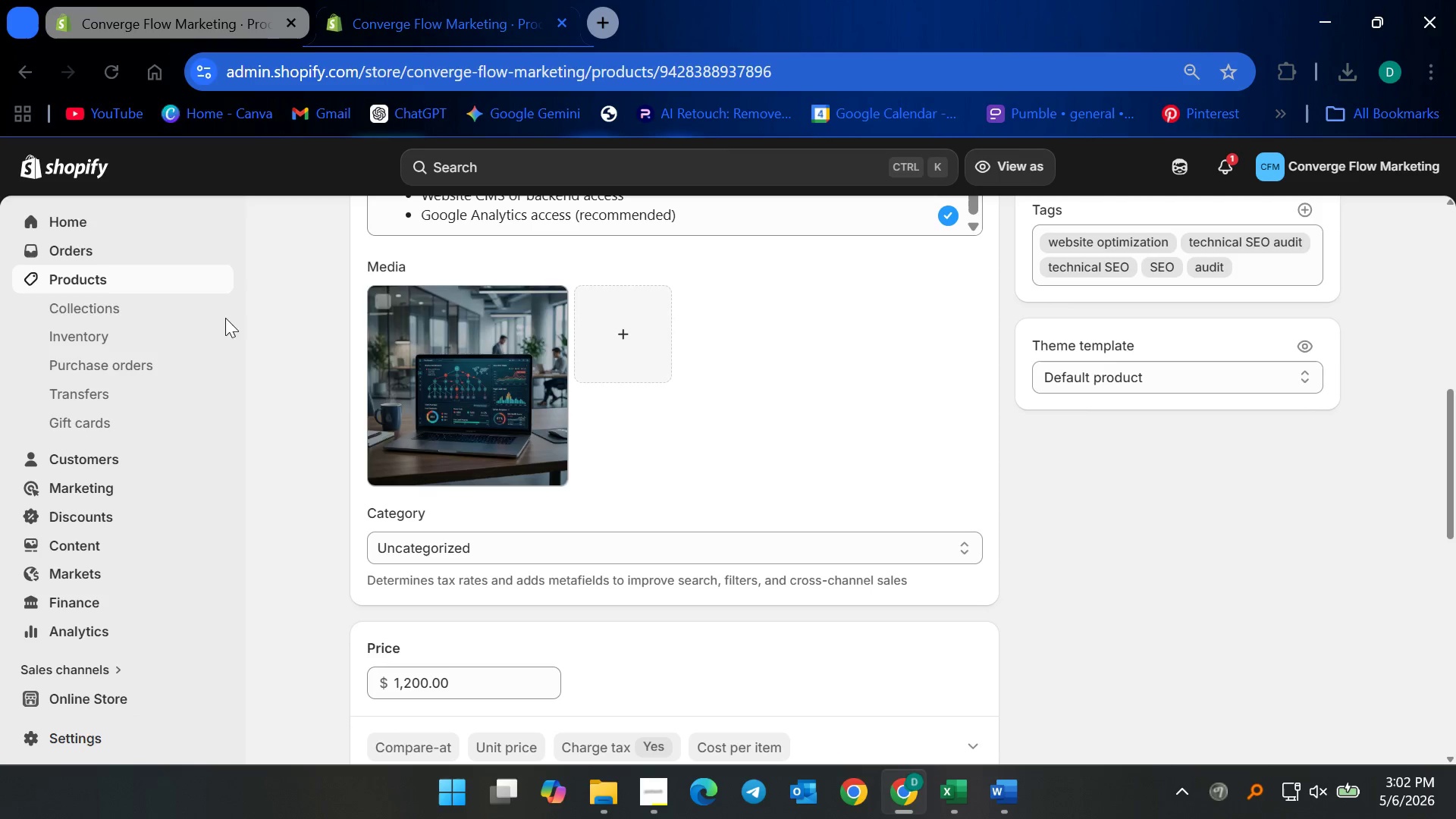 
left_click([55, 265])
 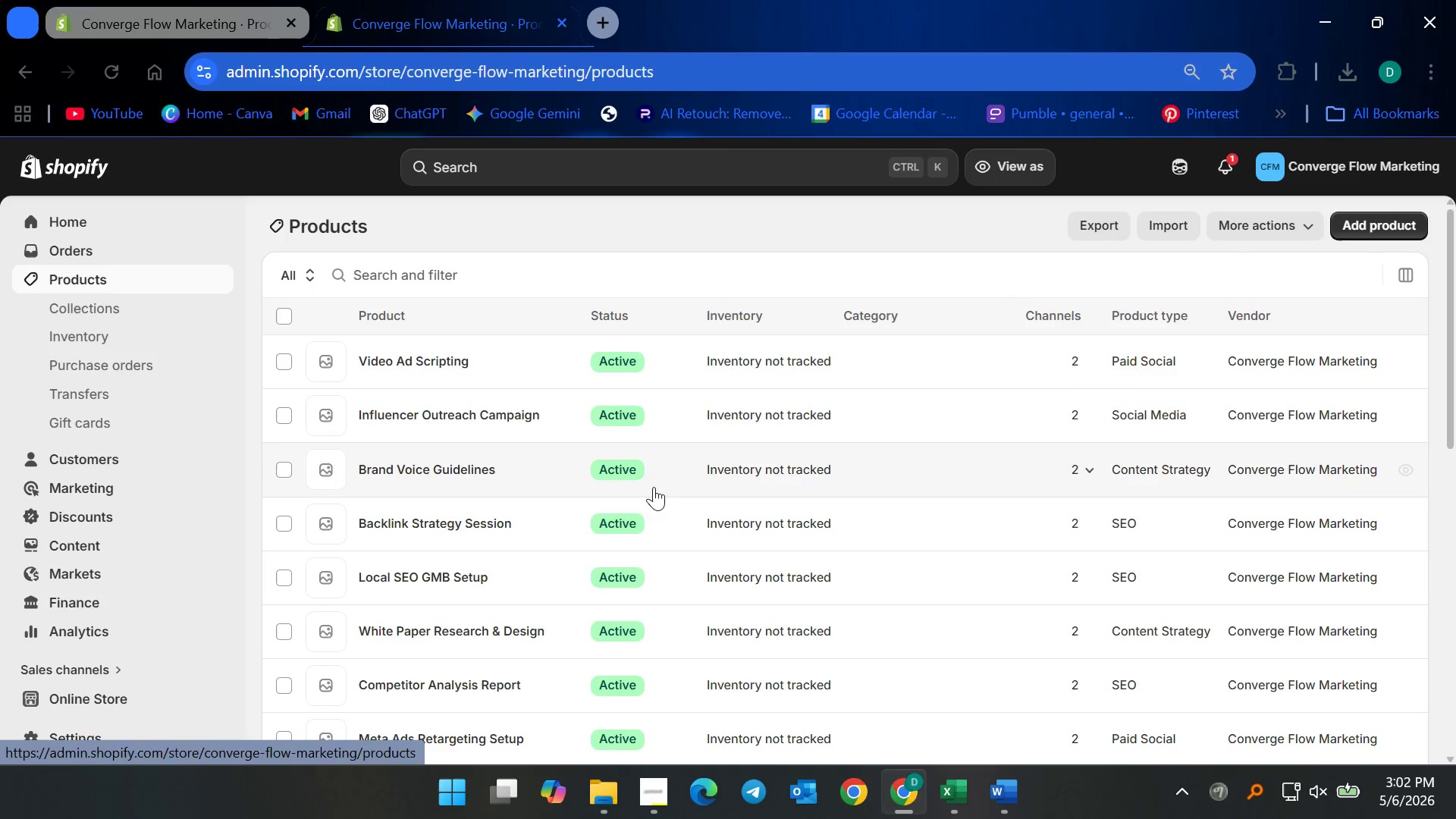 
scroll: coordinate [659, 557], scroll_direction: down, amount: 12.0
 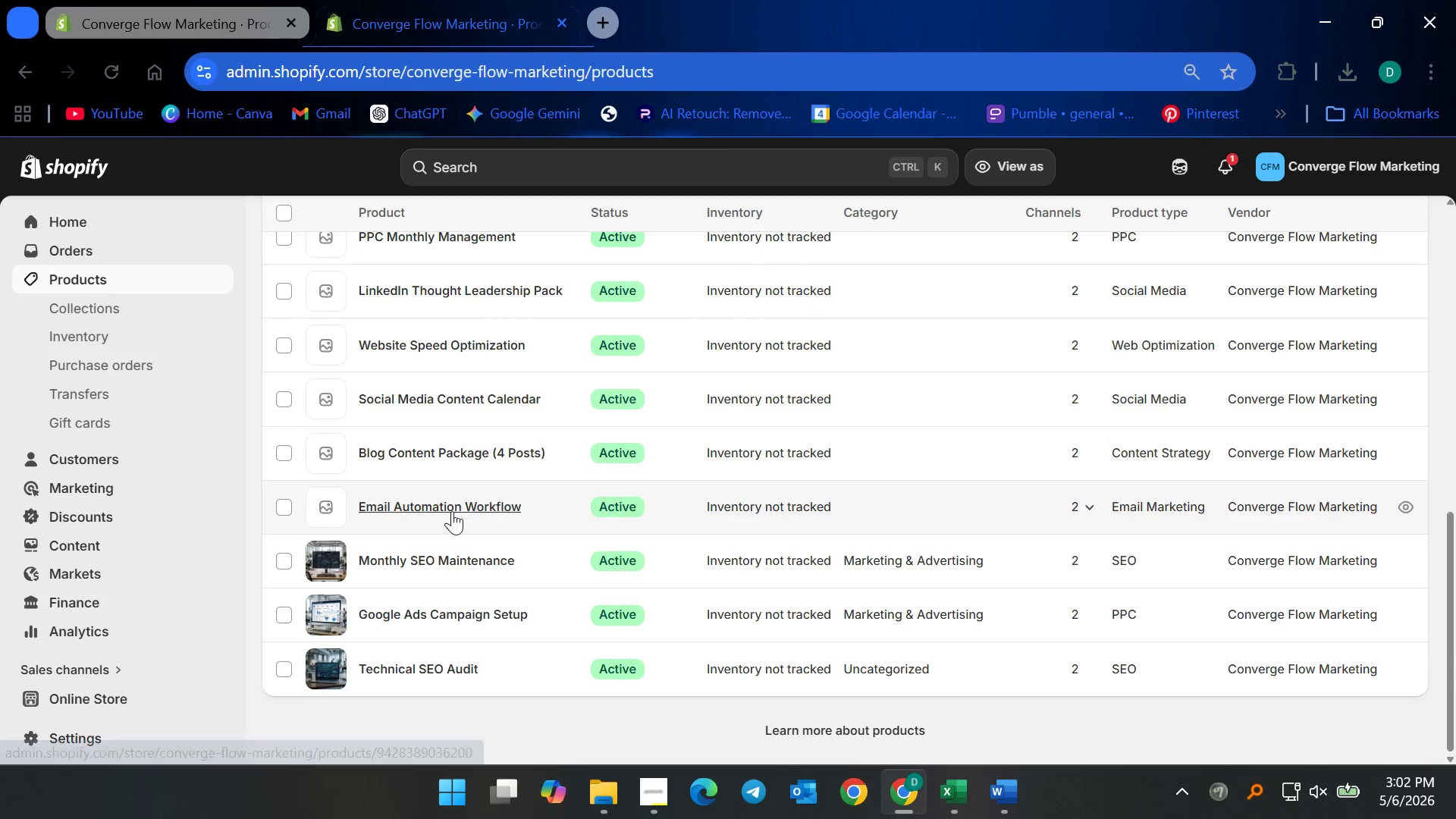 
left_click([452, 511])
 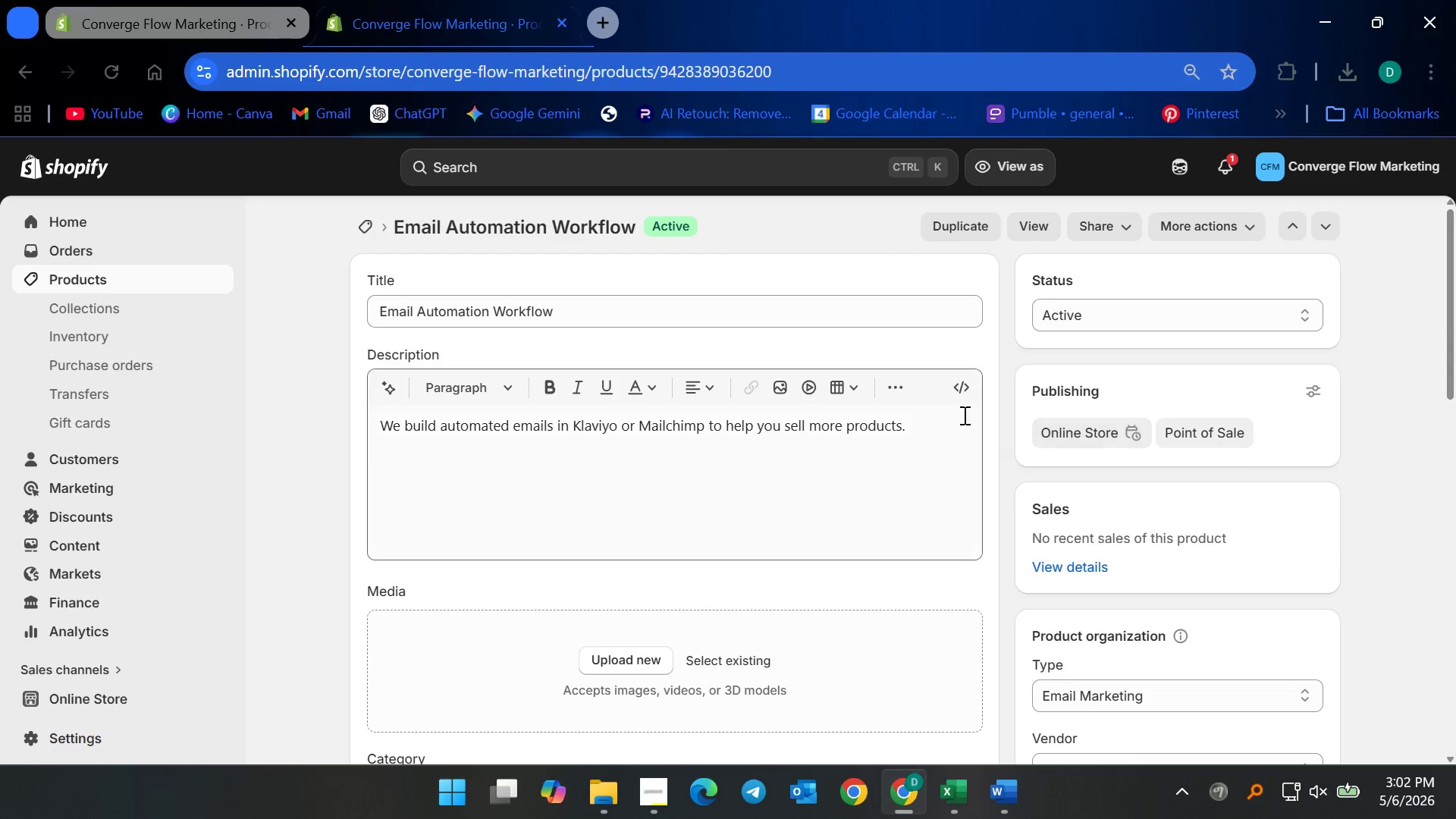 
left_click([937, 413])
 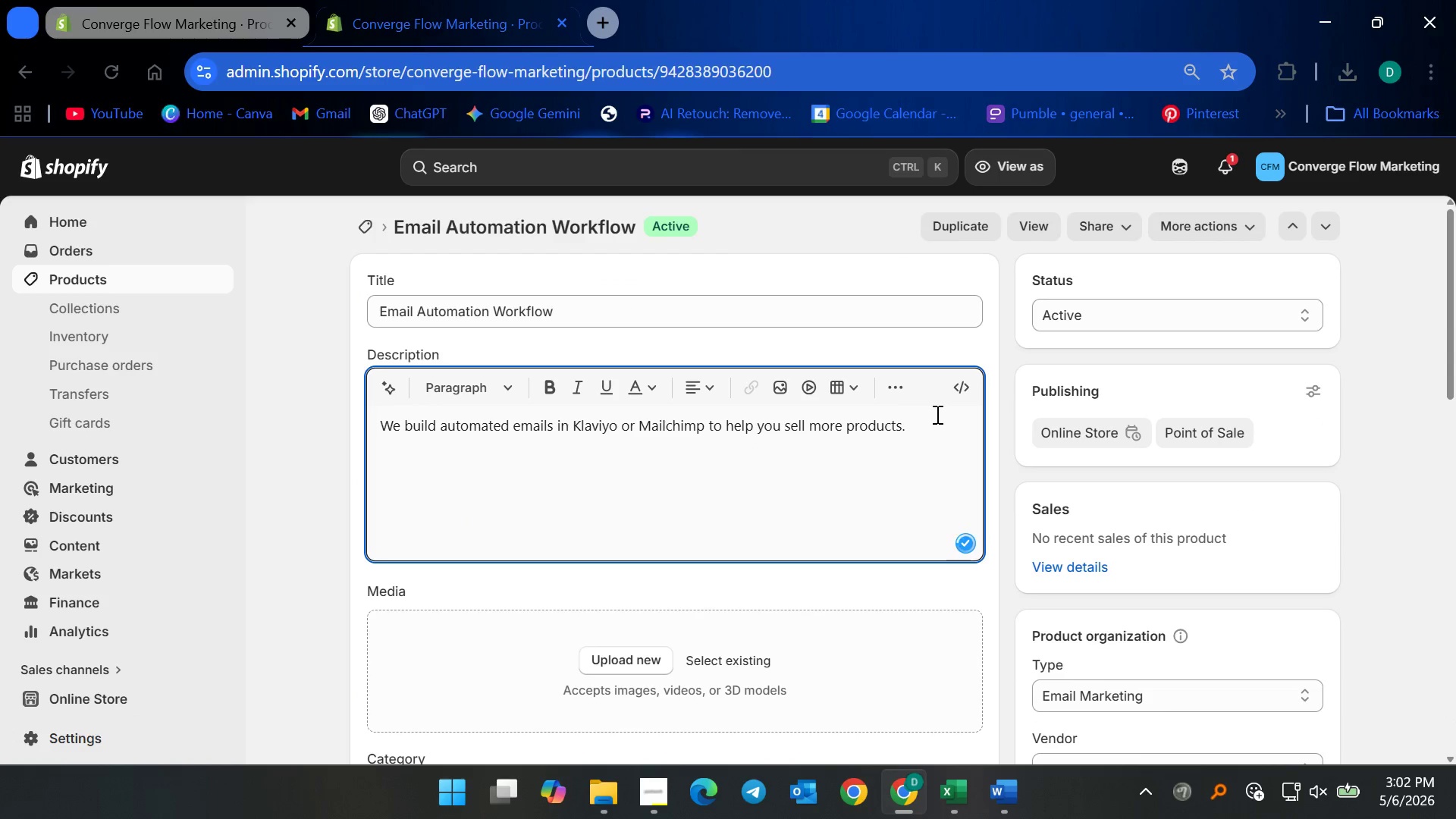 
key(Control+ControlLeft)
 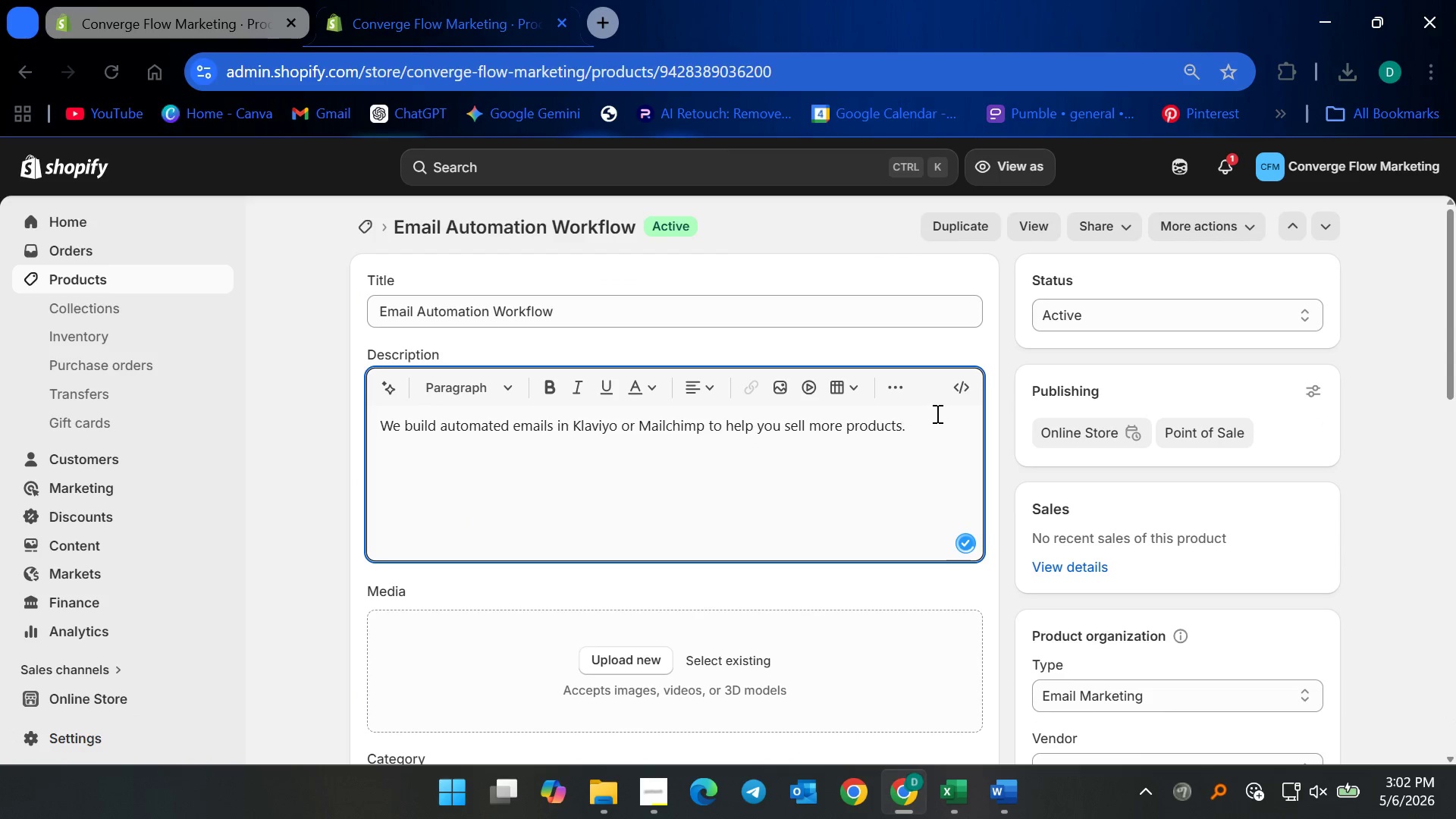 
key(Control+A)
 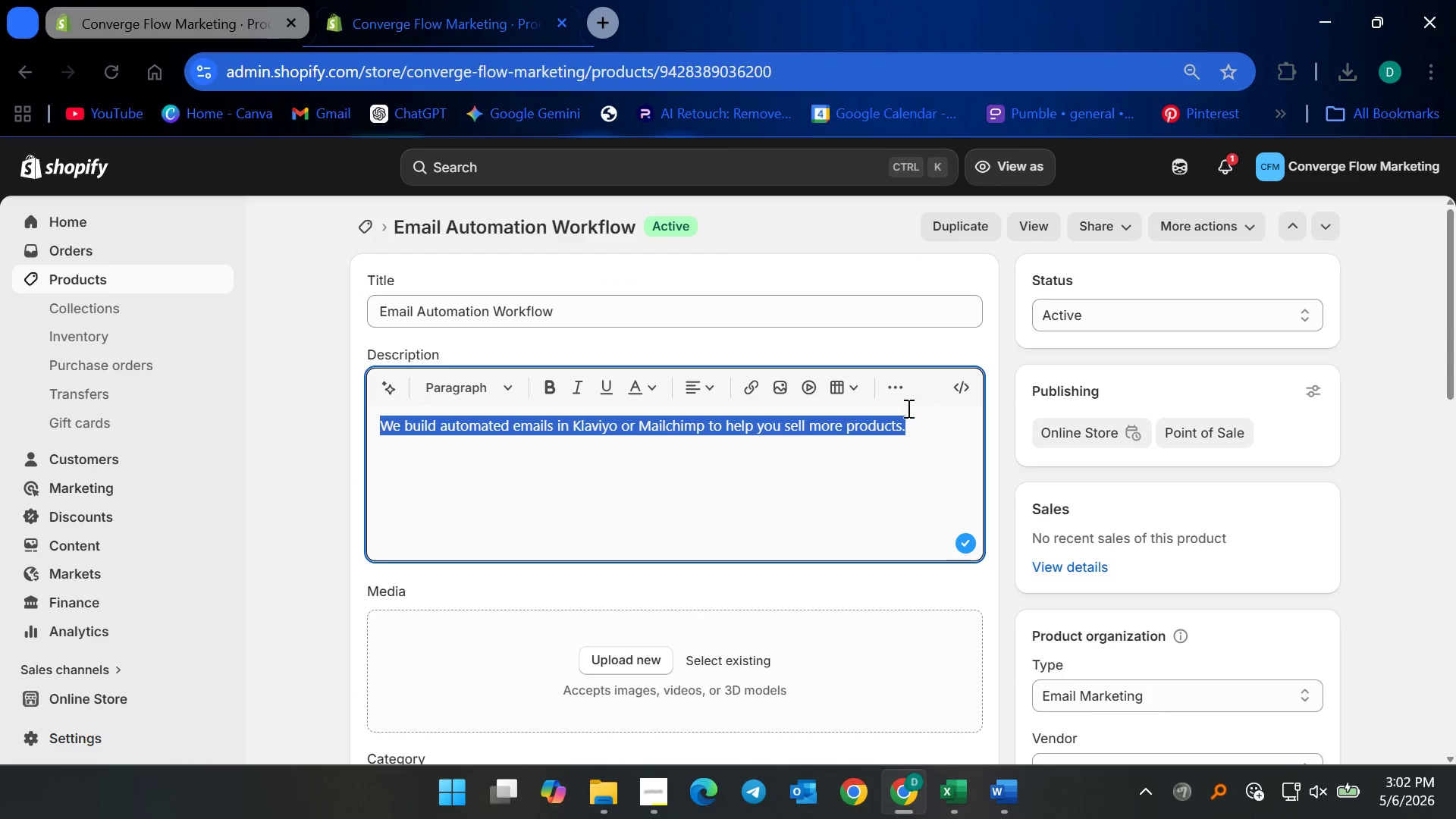 
key(Backspace)
 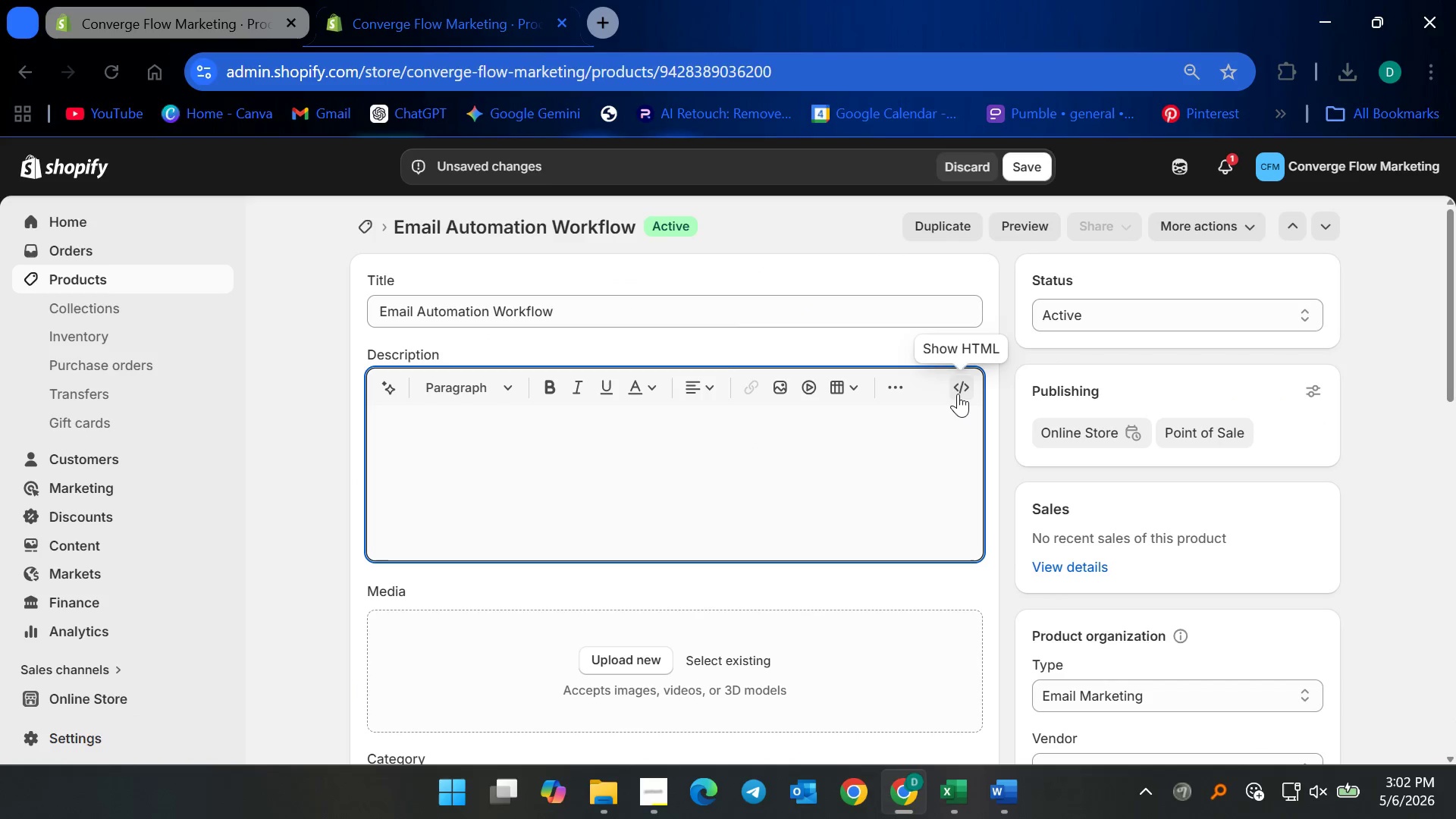 
left_click([958, 394])
 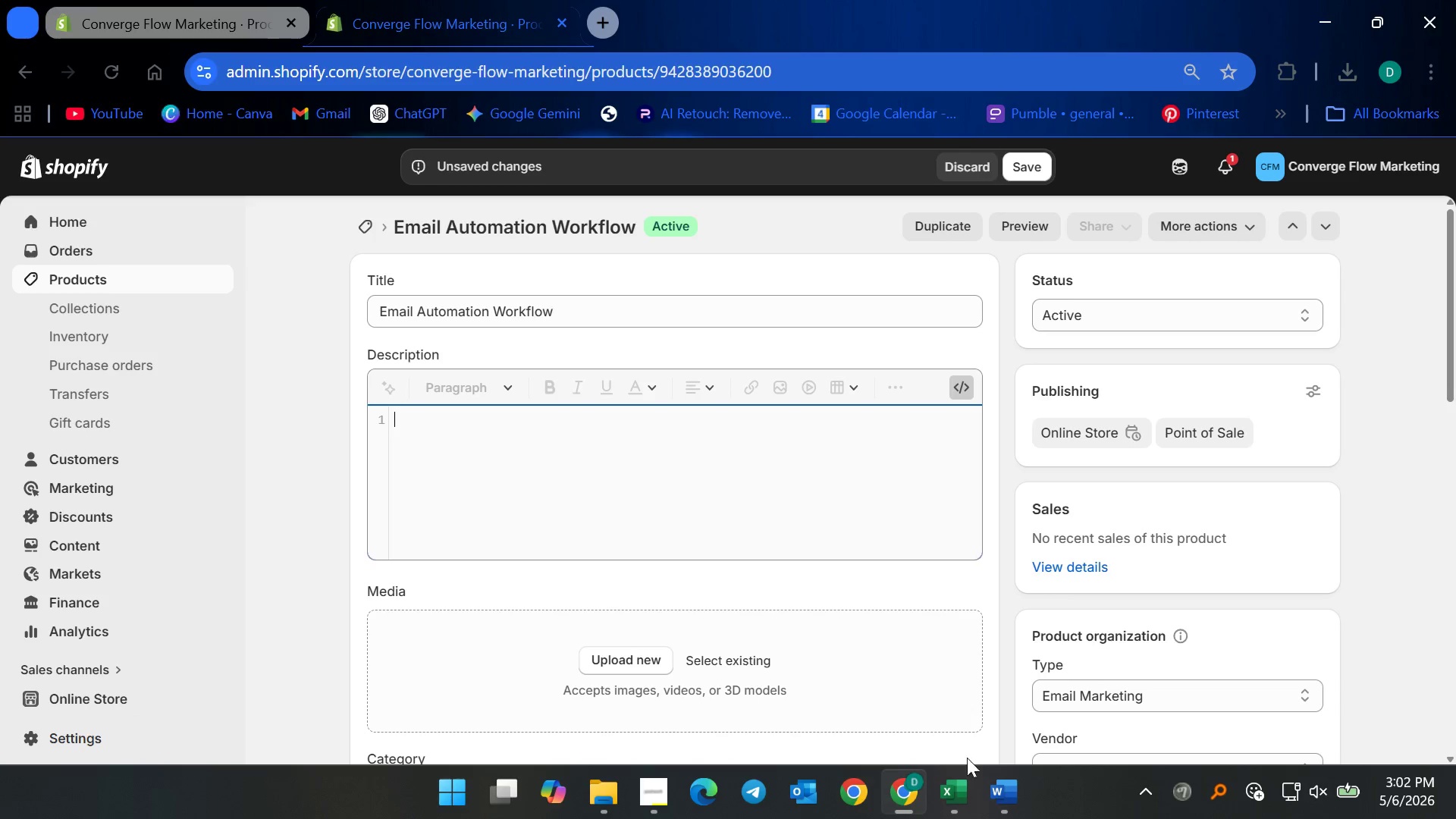 
left_click([993, 786])
 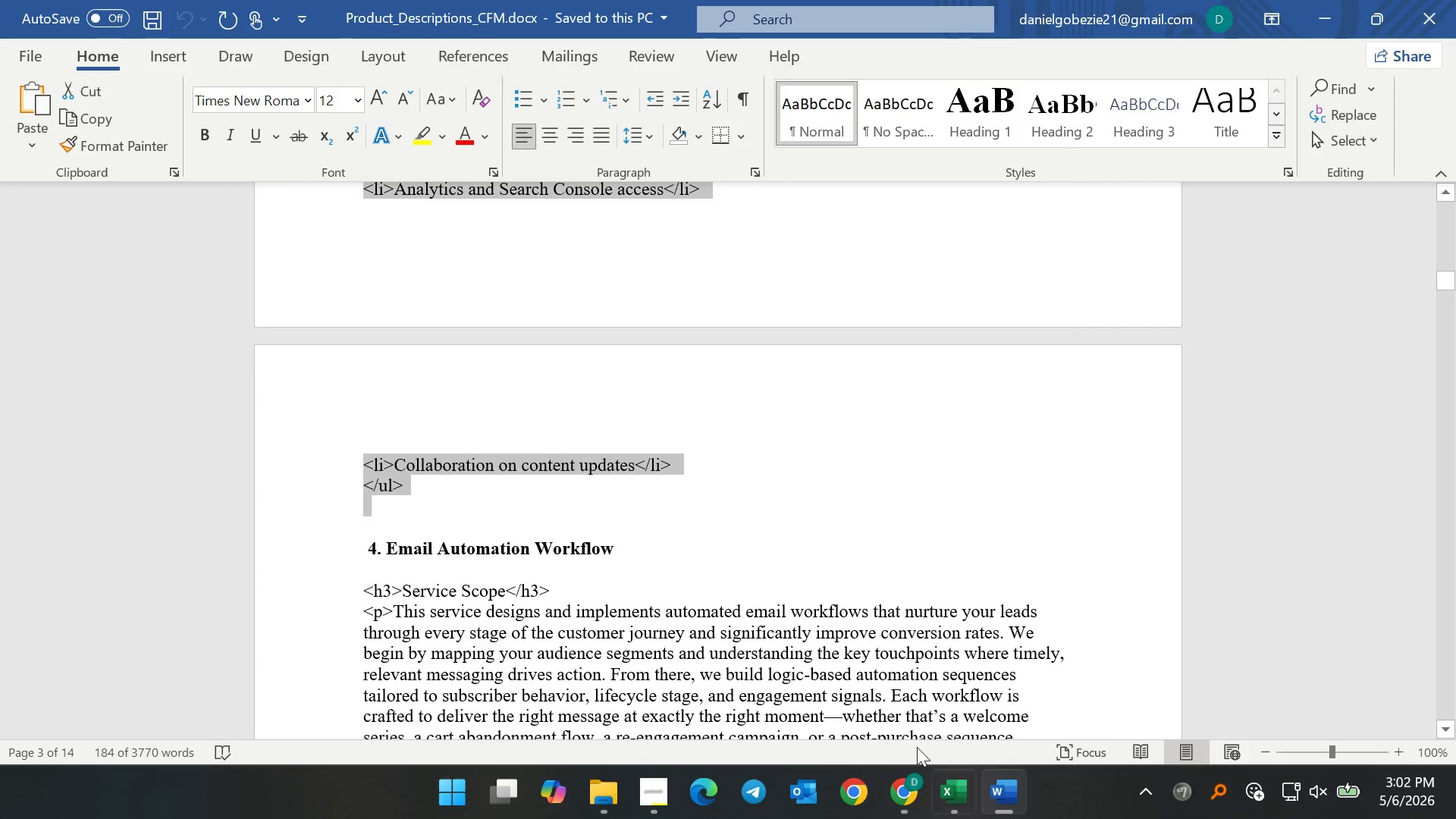 
left_click([632, 626])
 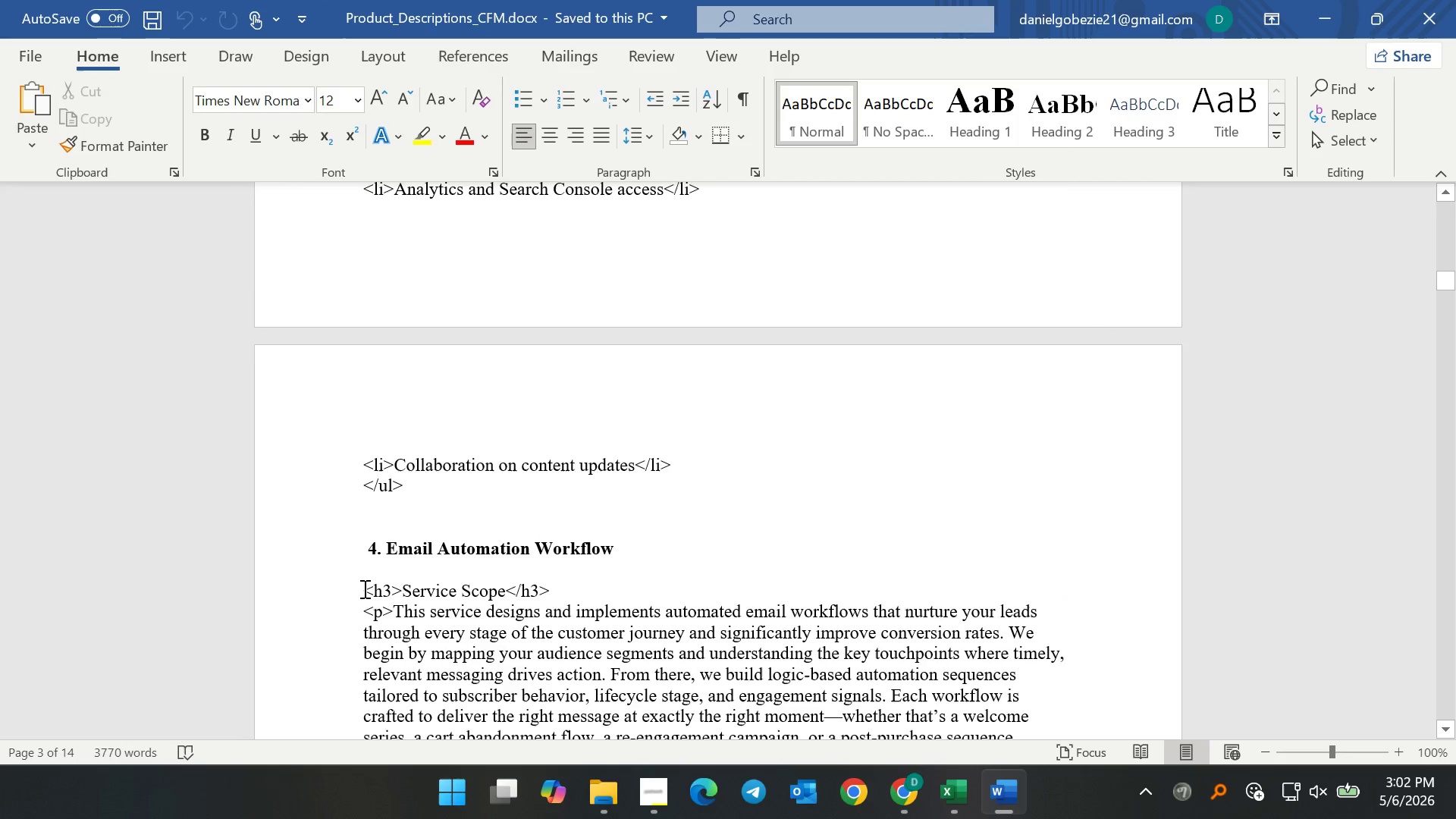 
left_click_drag(start_coordinate=[363, 588], to_coordinate=[409, 504])
 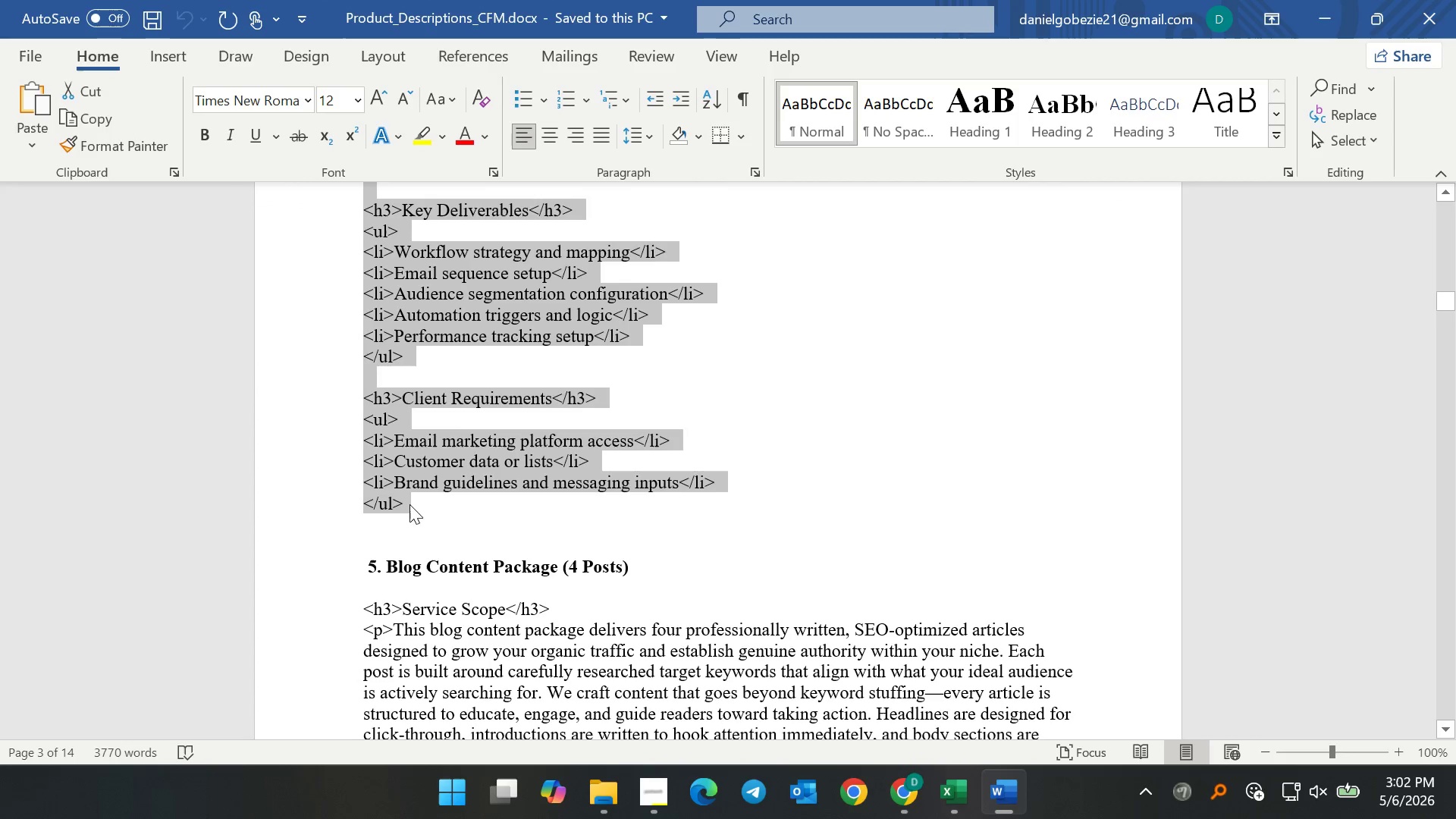 
key(Control+C)
 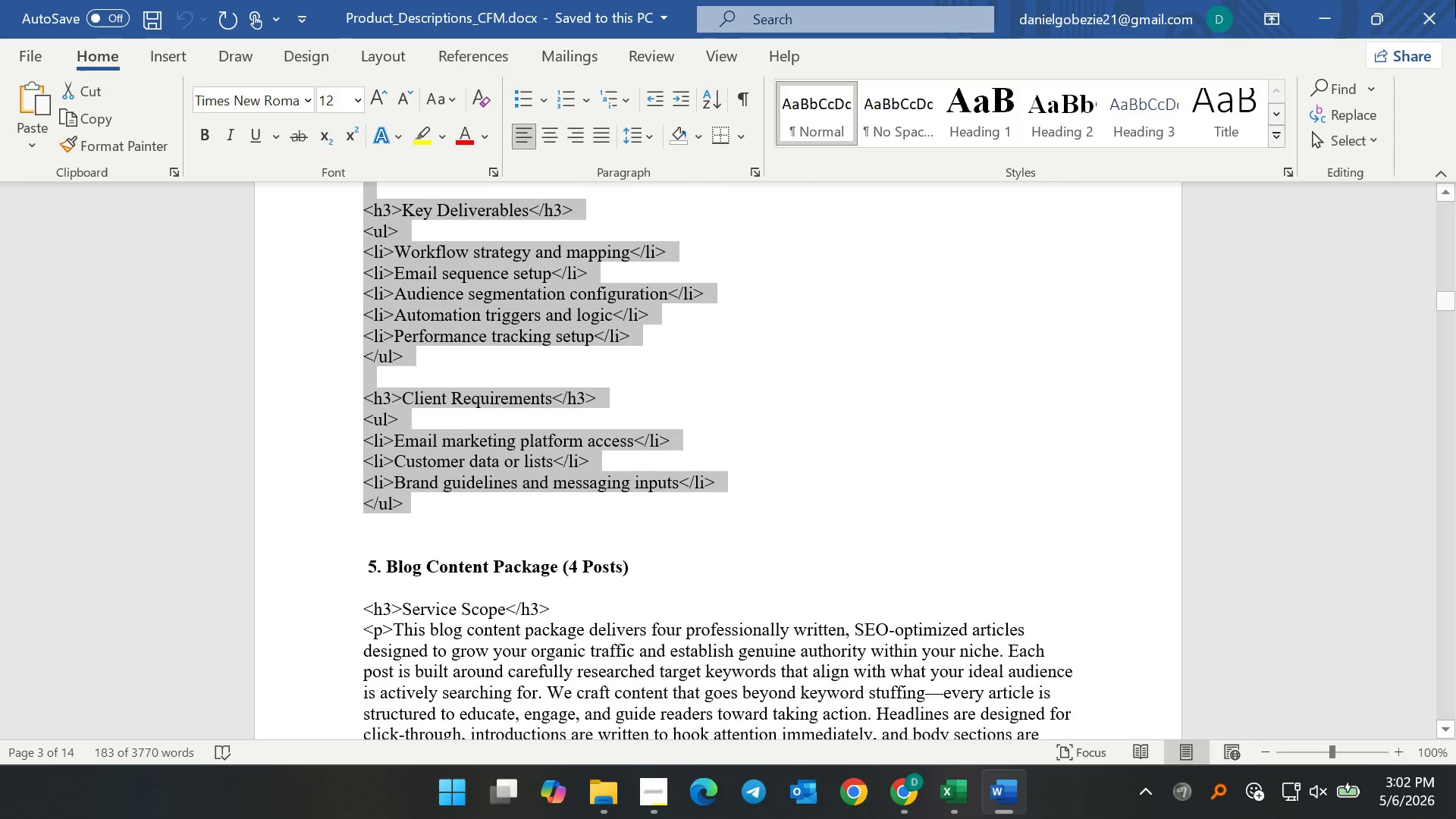 
key(Control+C)
 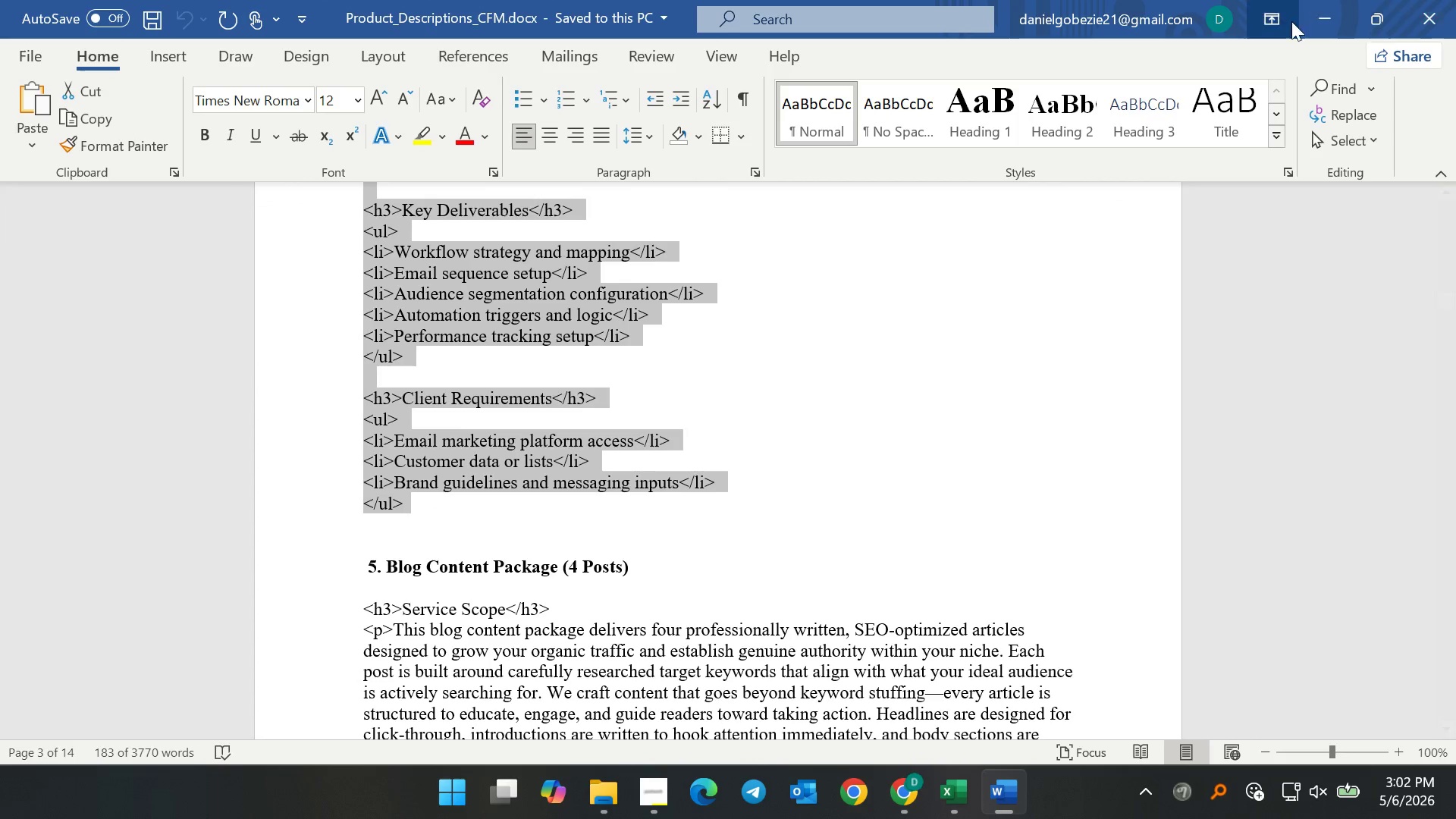 
key(Control+C)
 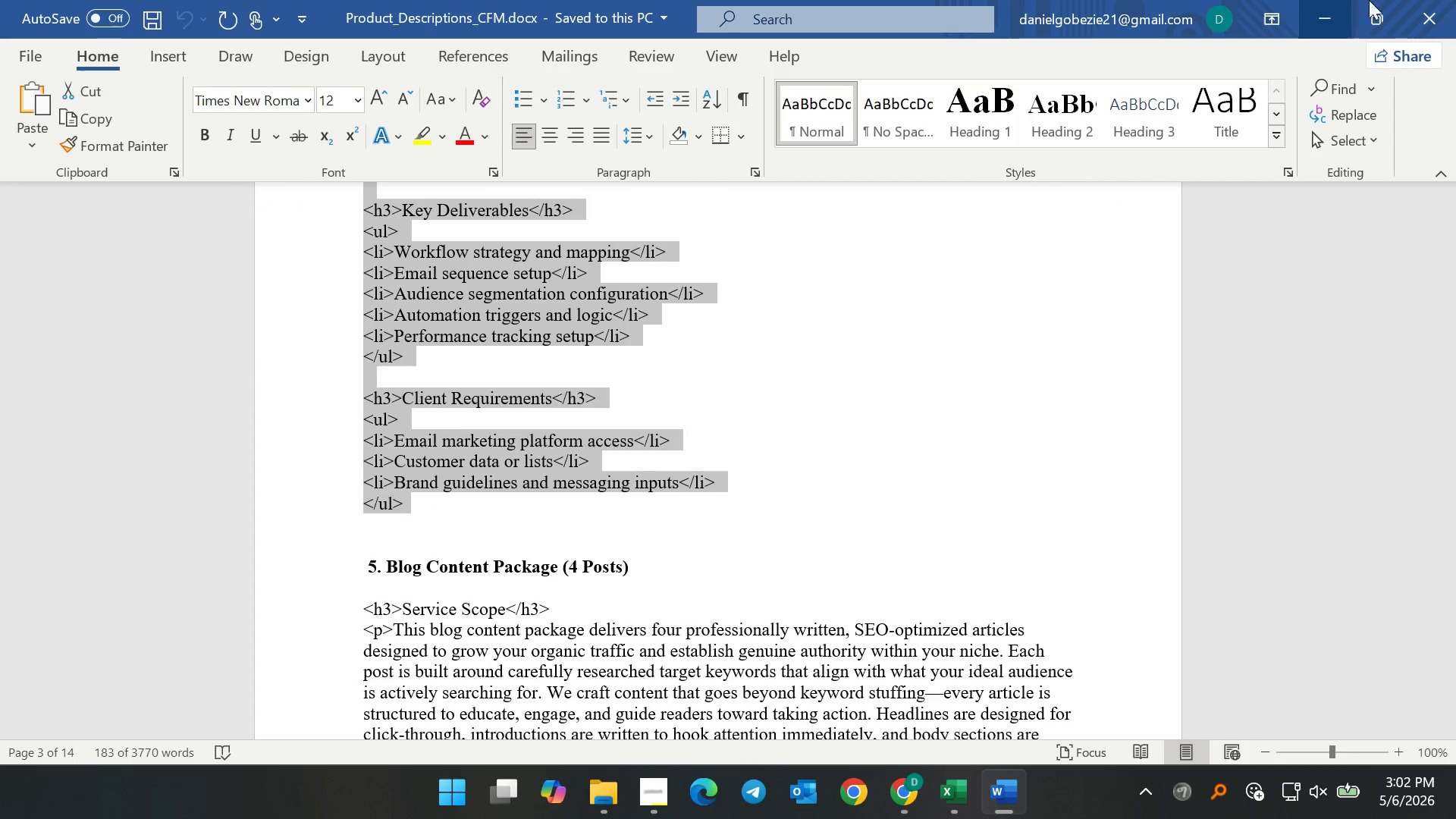 
key(Control+C)
 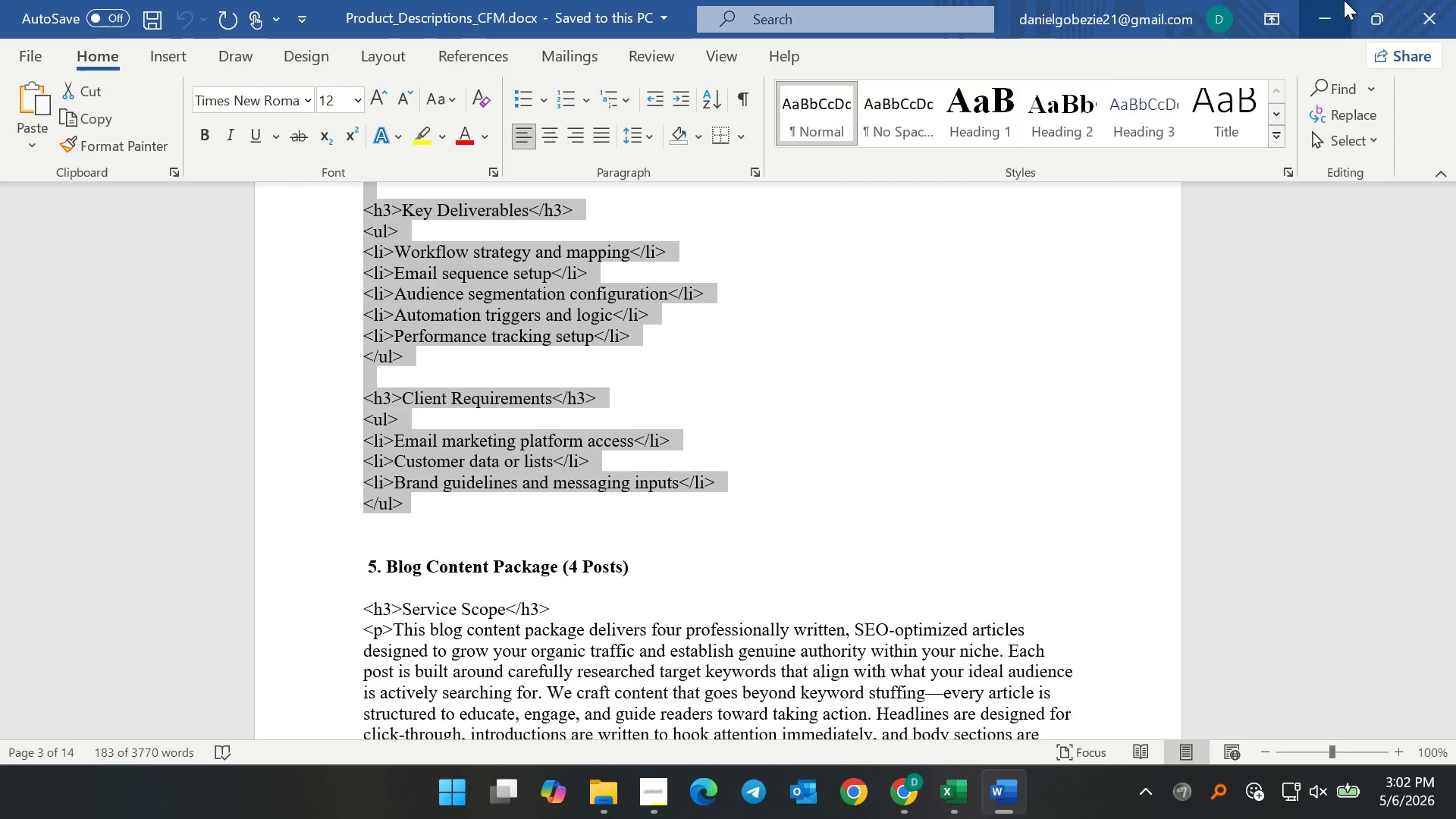 
left_click([1344, 0])
 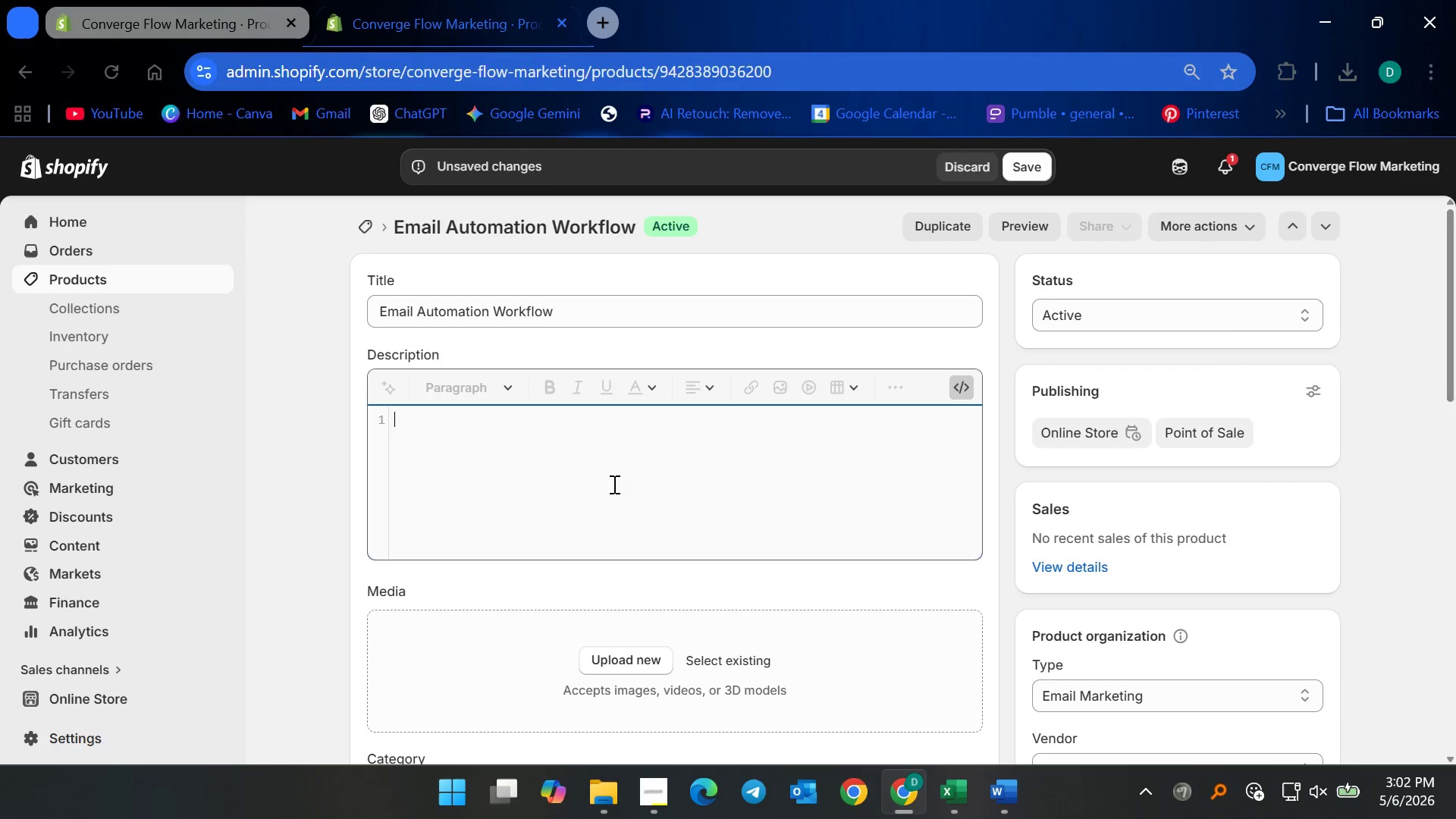 
left_click([610, 478])
 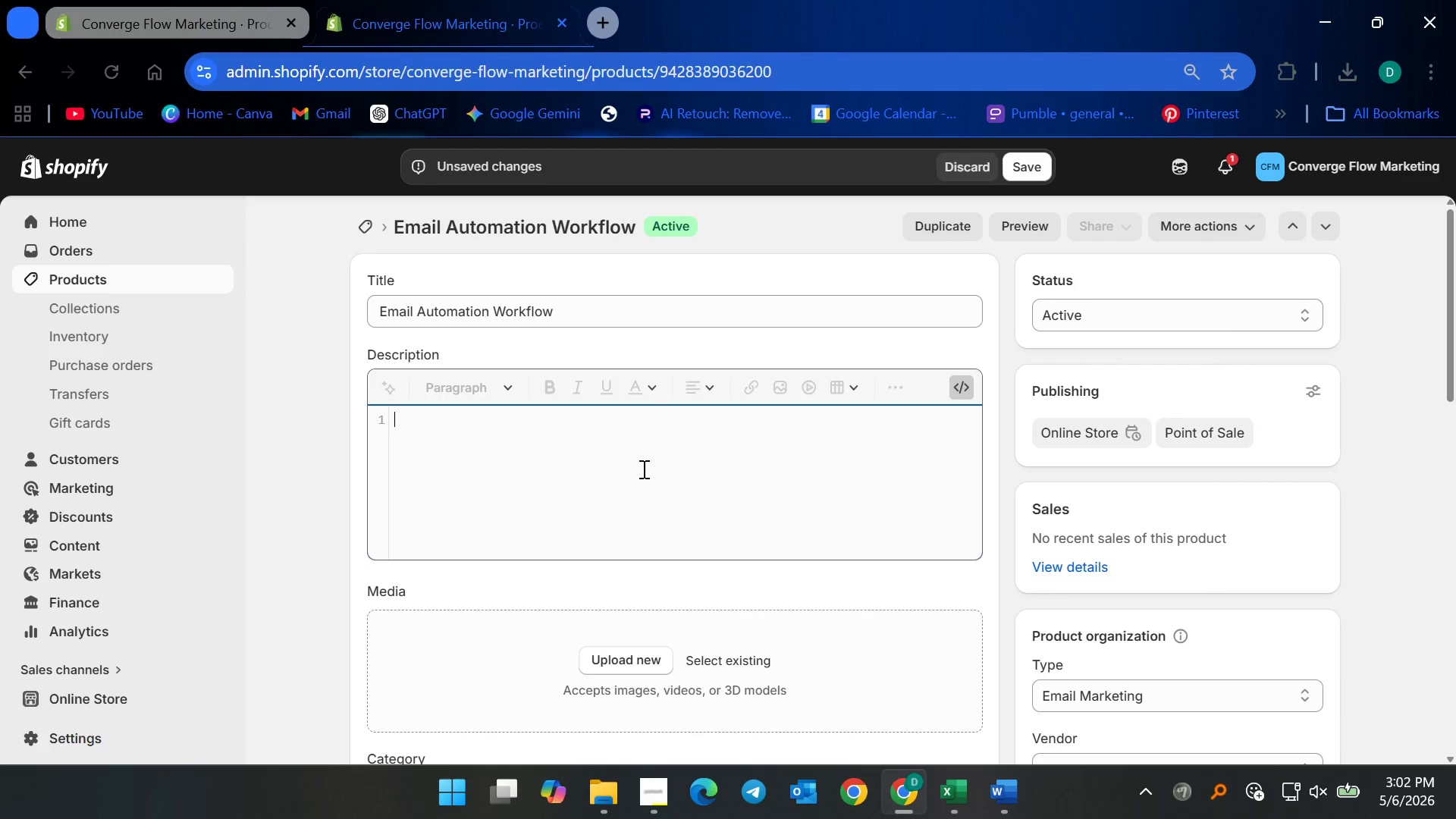 
key(Control+V)
 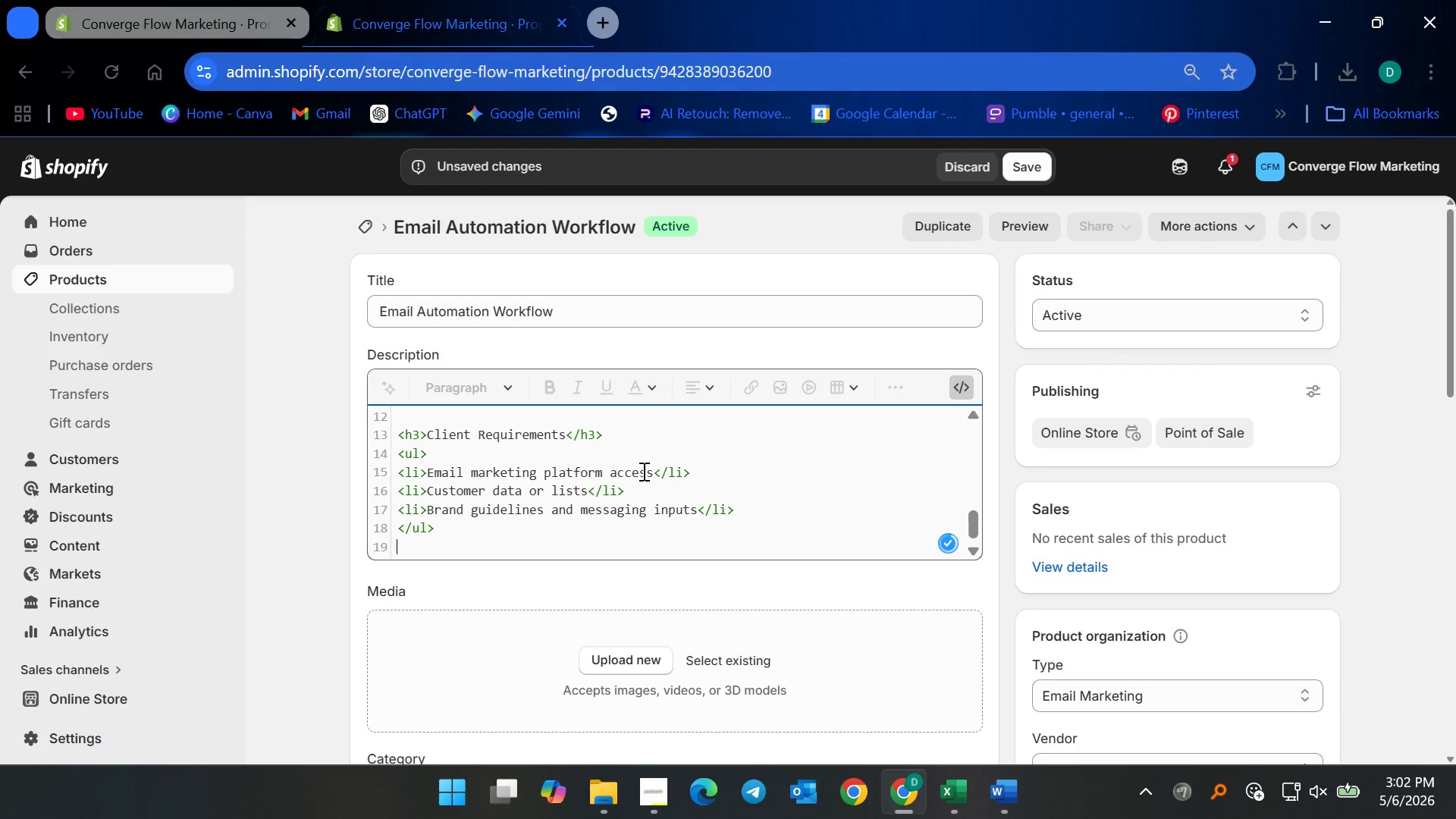 
key(Backspace)
 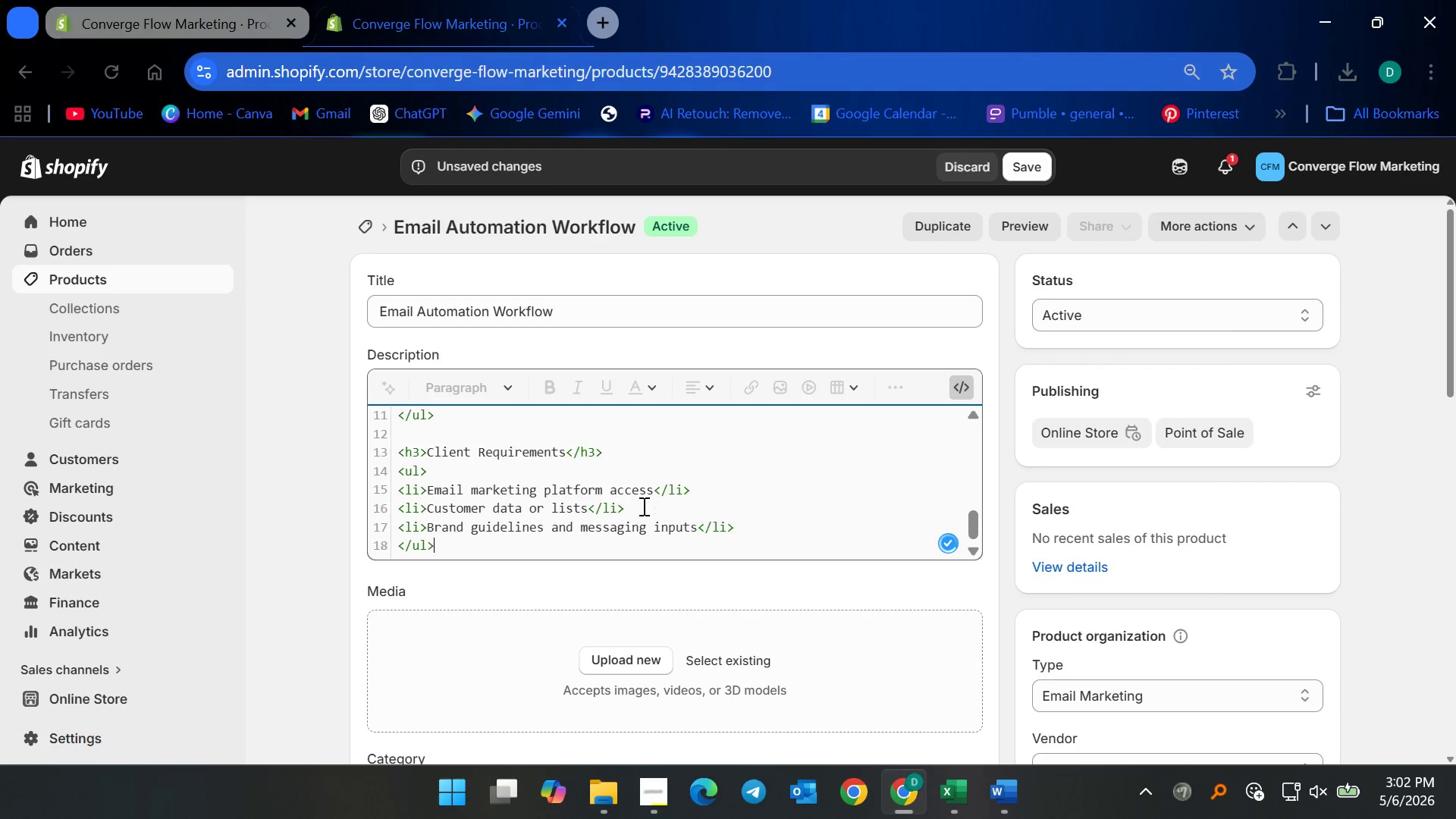 
scroll: coordinate [635, 500], scroll_direction: up, amount: 12.0
 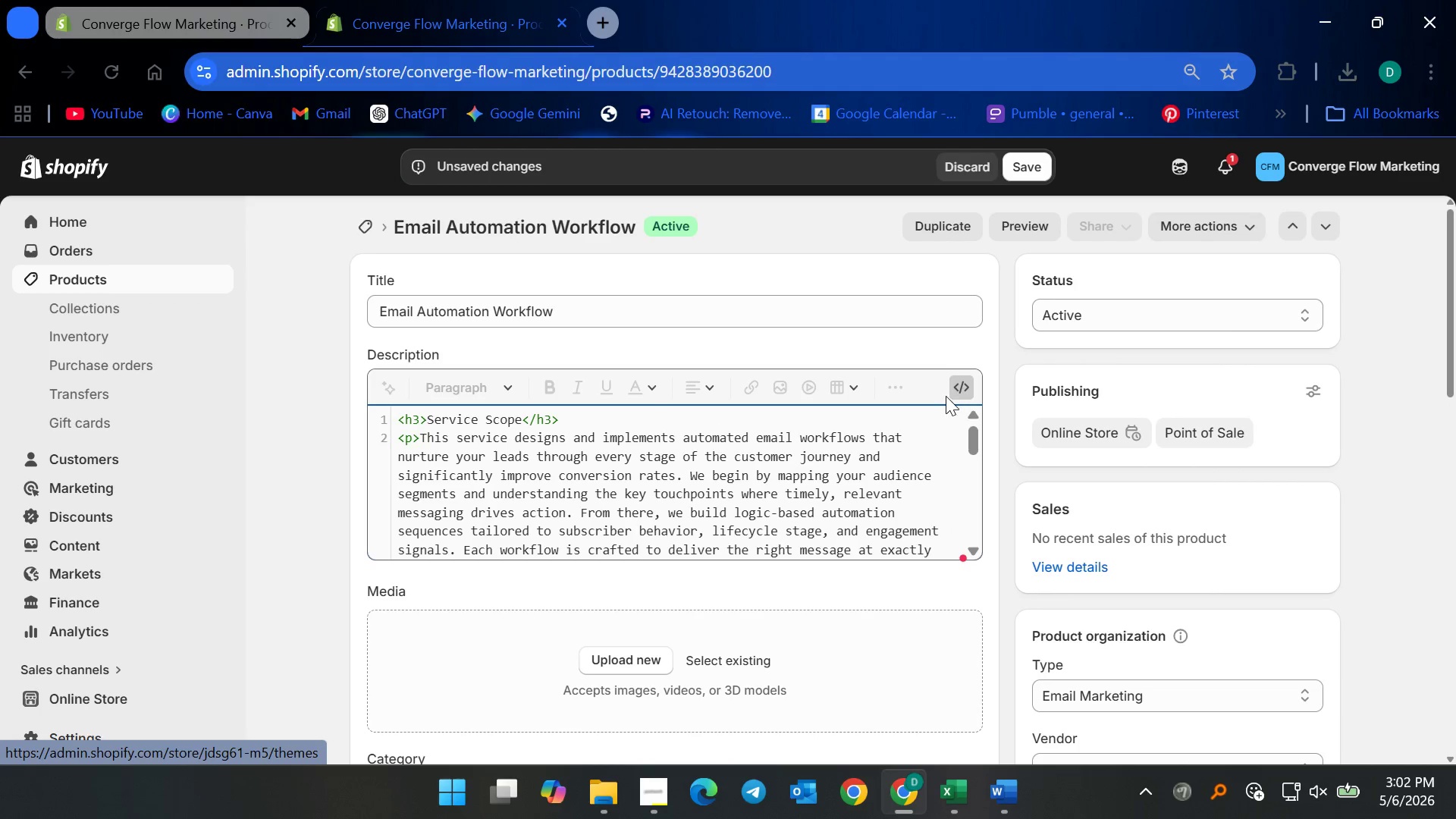 
left_click([963, 382])
 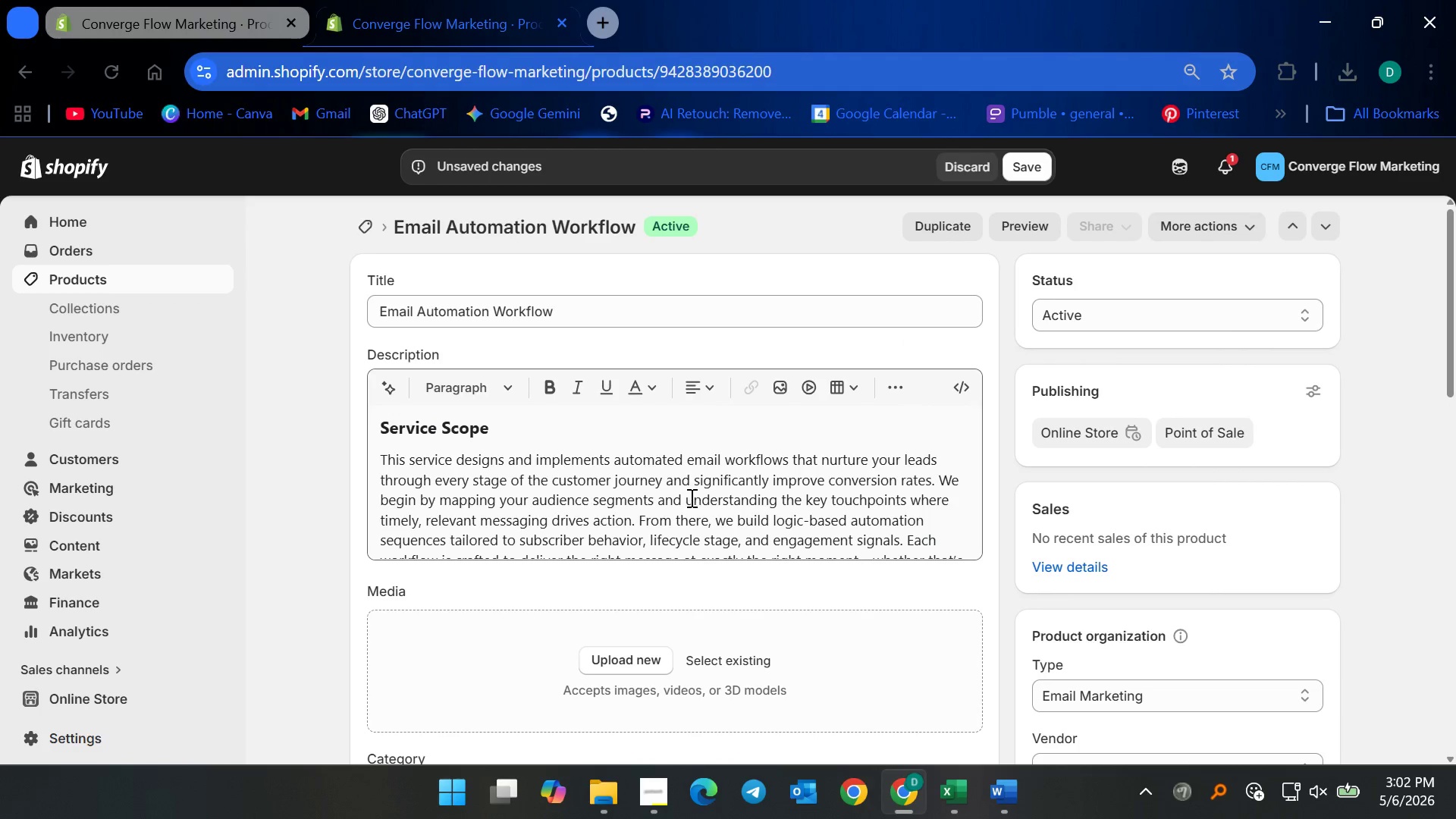 
left_click([687, 500])
 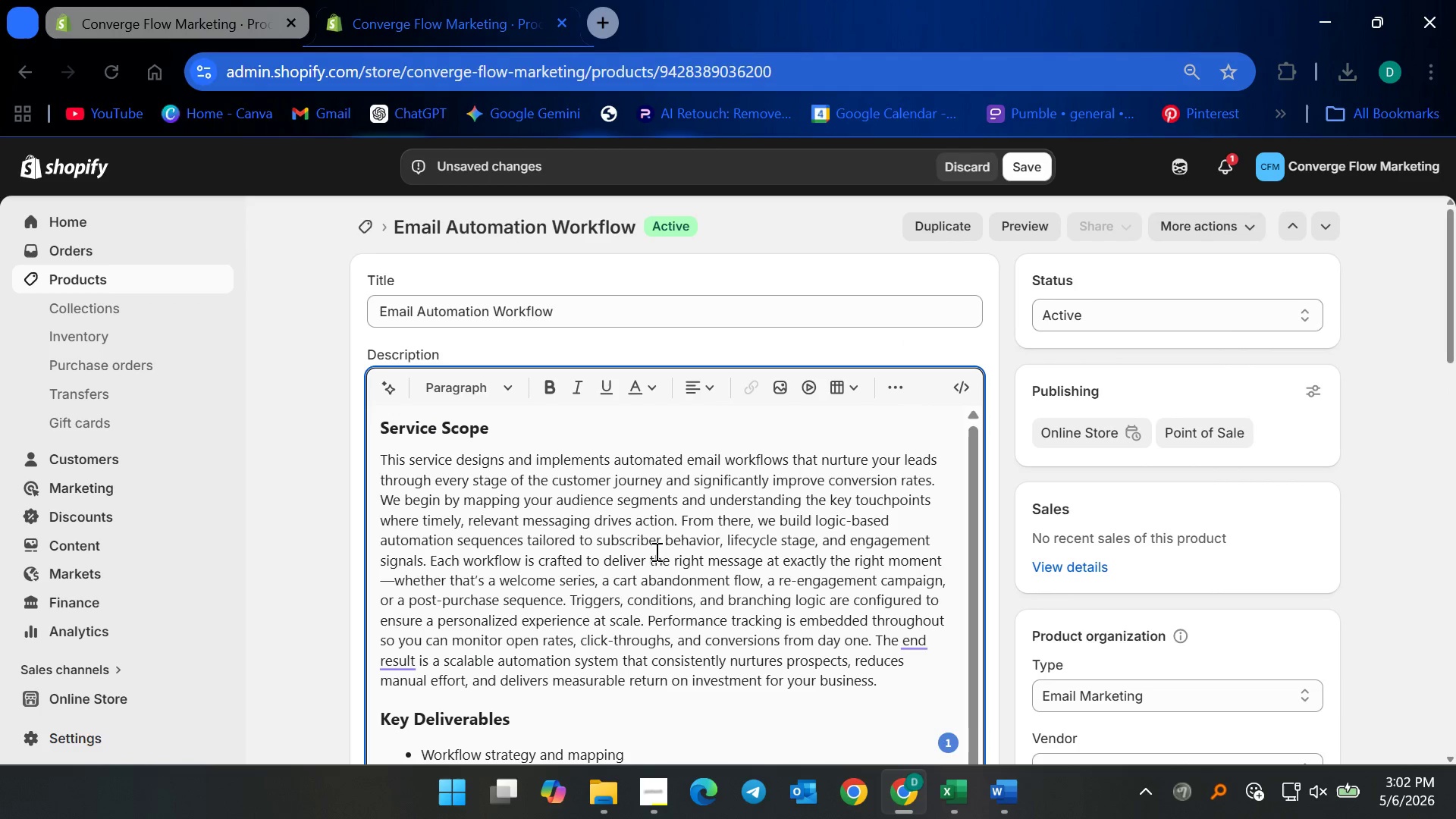 
scroll: coordinate [759, 654], scroll_direction: down, amount: 5.0
 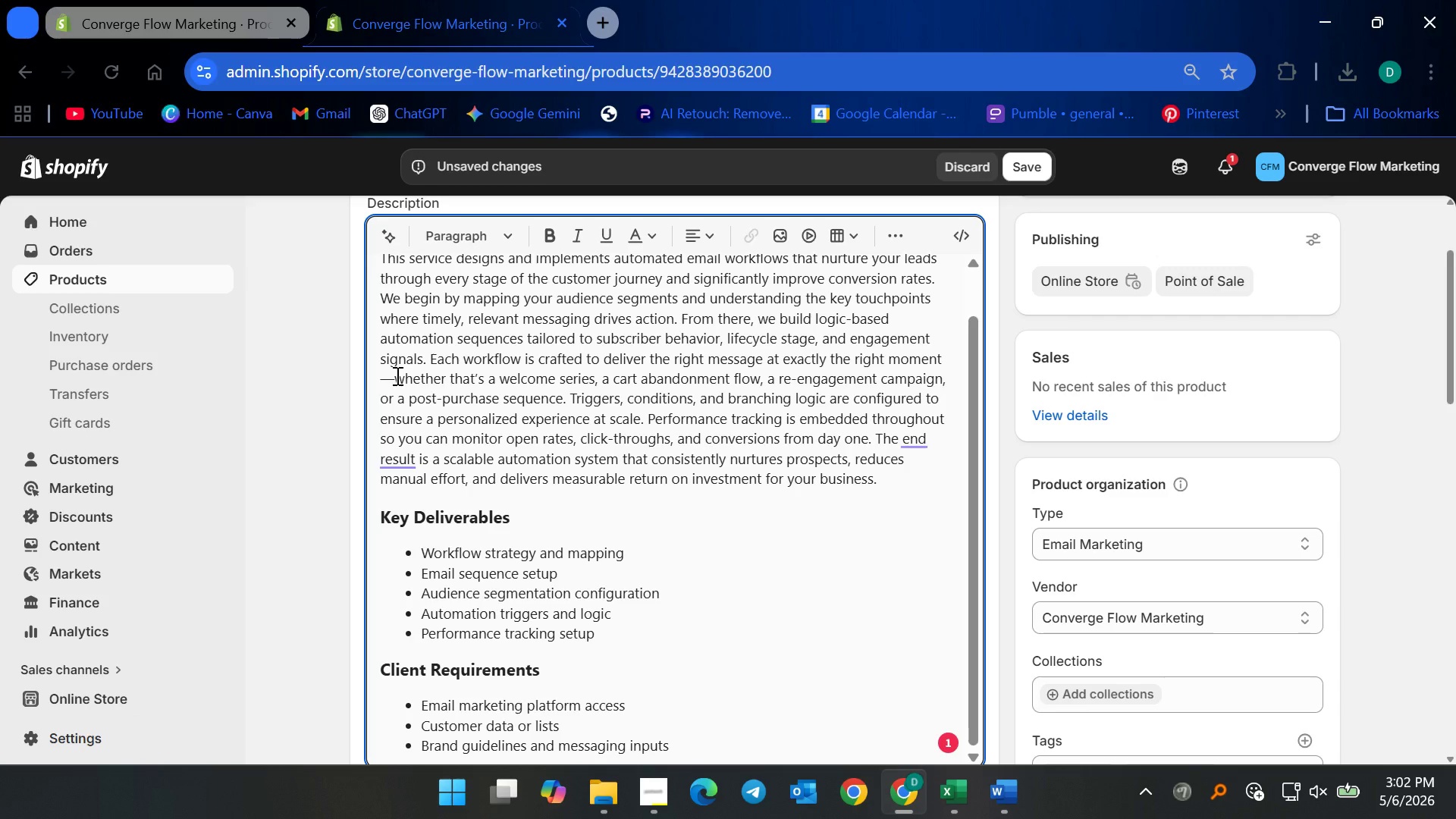 
left_click_drag(start_coordinate=[396, 375], to_coordinate=[400, 378])
 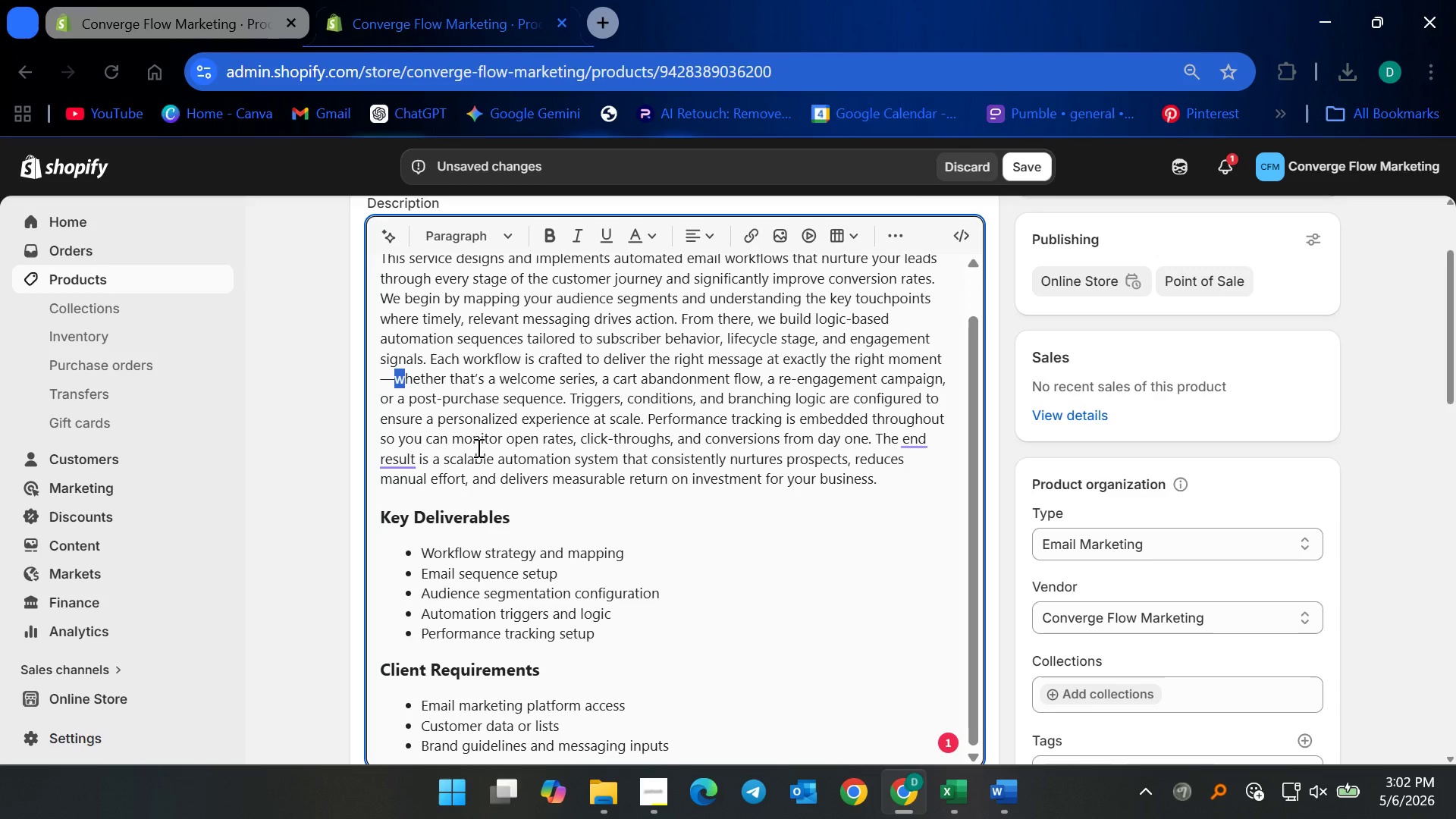 
key(ArrowLeft)
 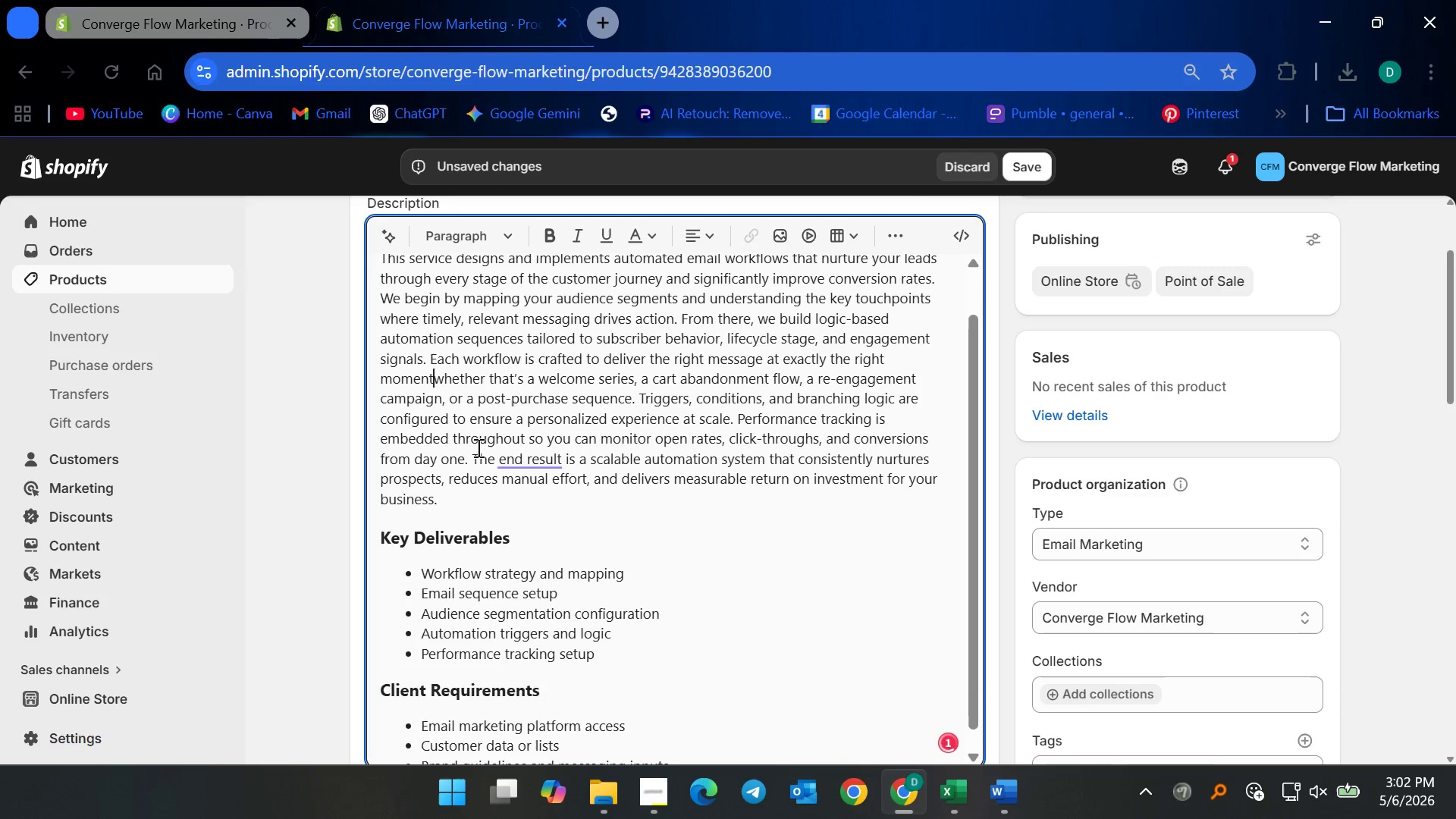 
key(Backspace)
 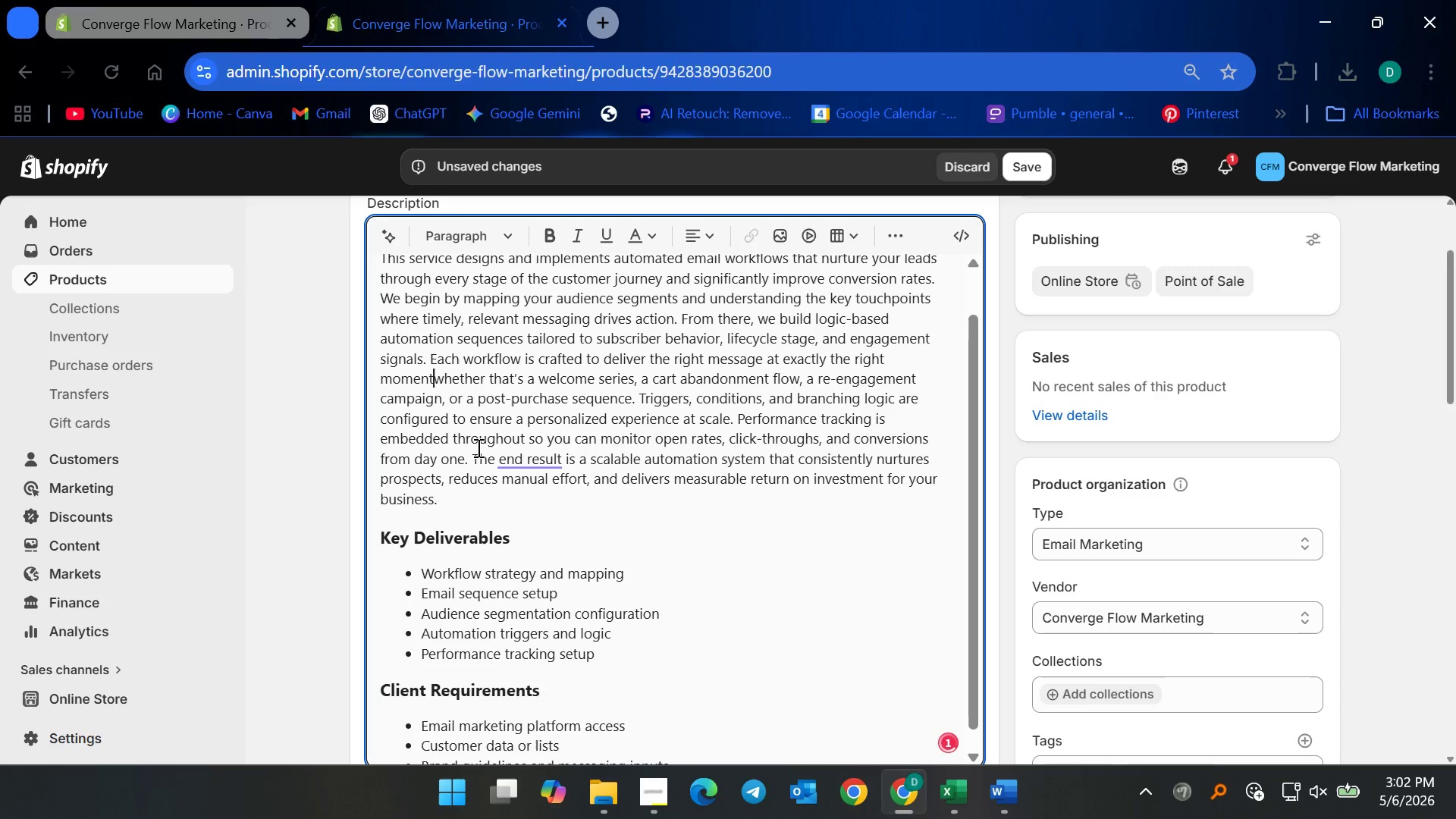 
key(Semicolon)
 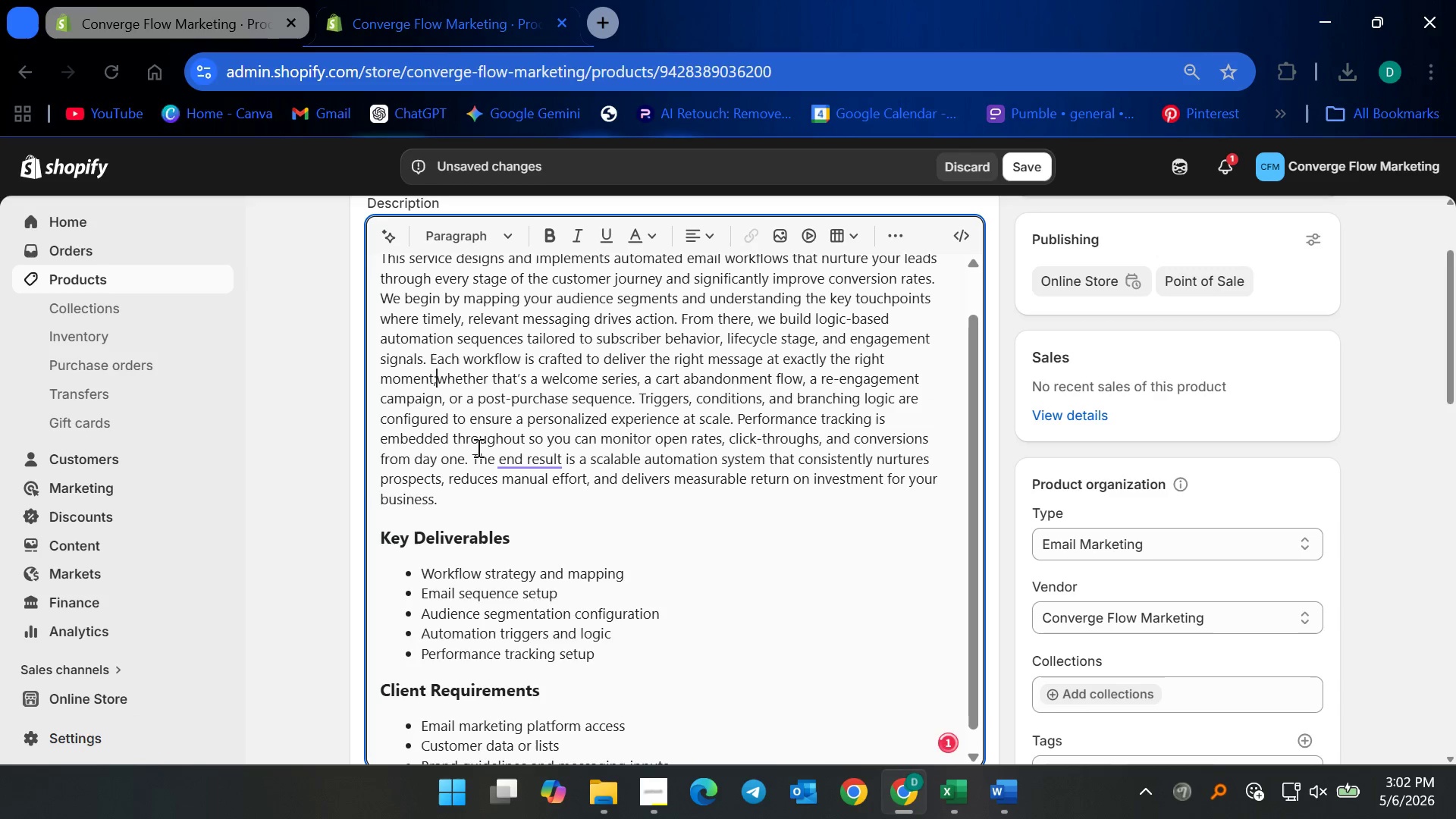 
key(Space)
 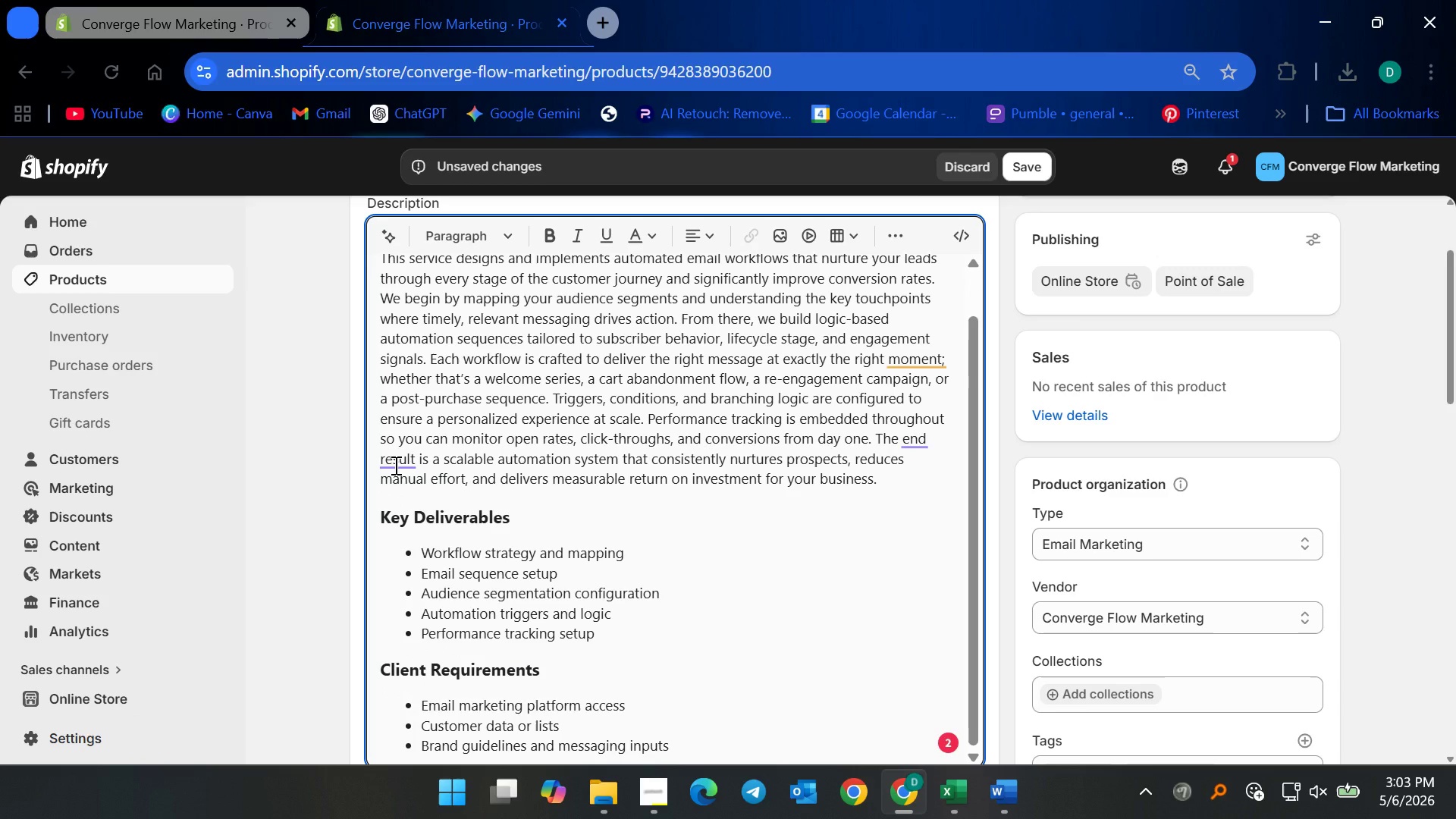 
wait(5.22)
 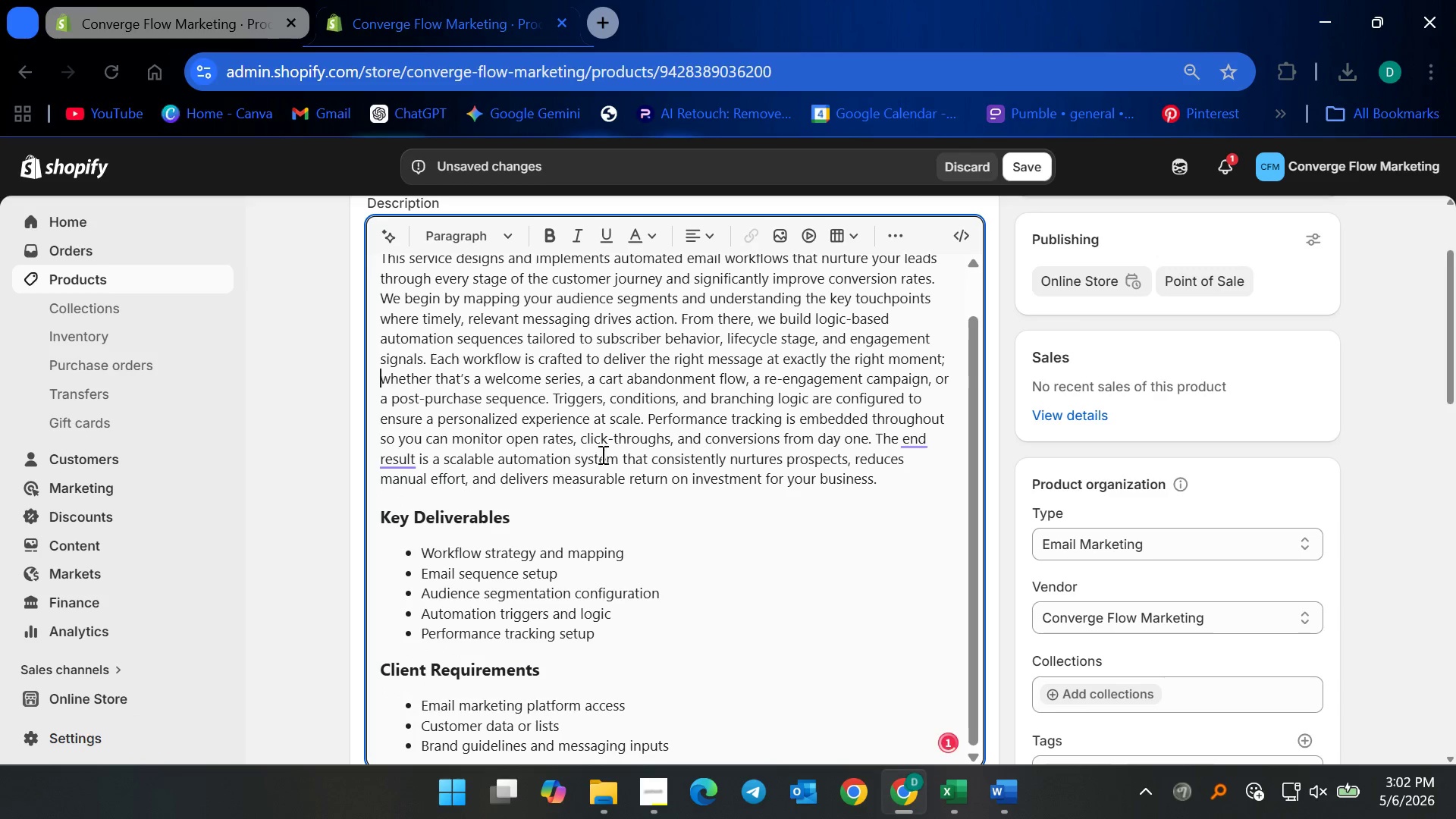 
left_click([935, 353])
 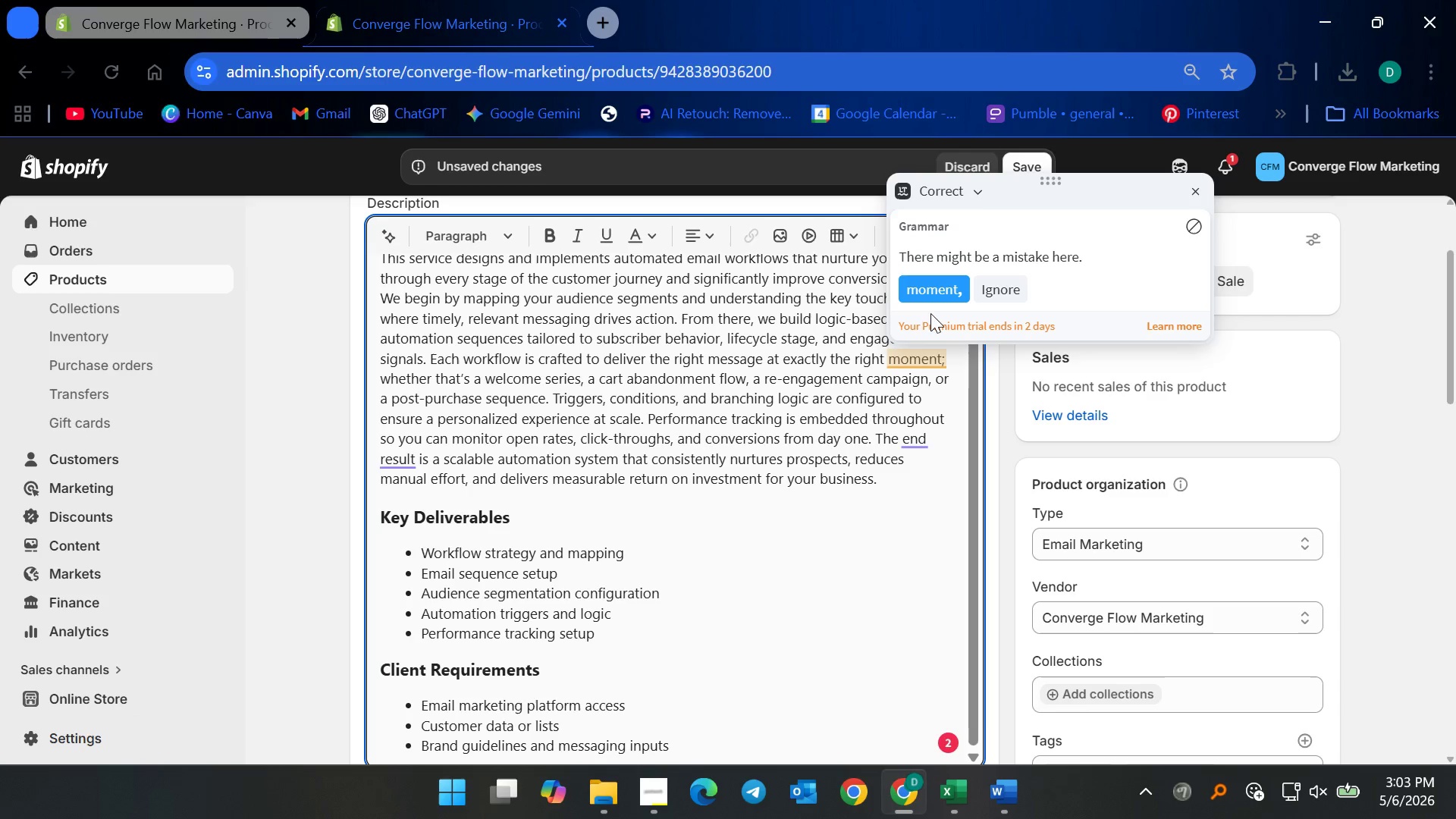 
left_click([933, 290])
 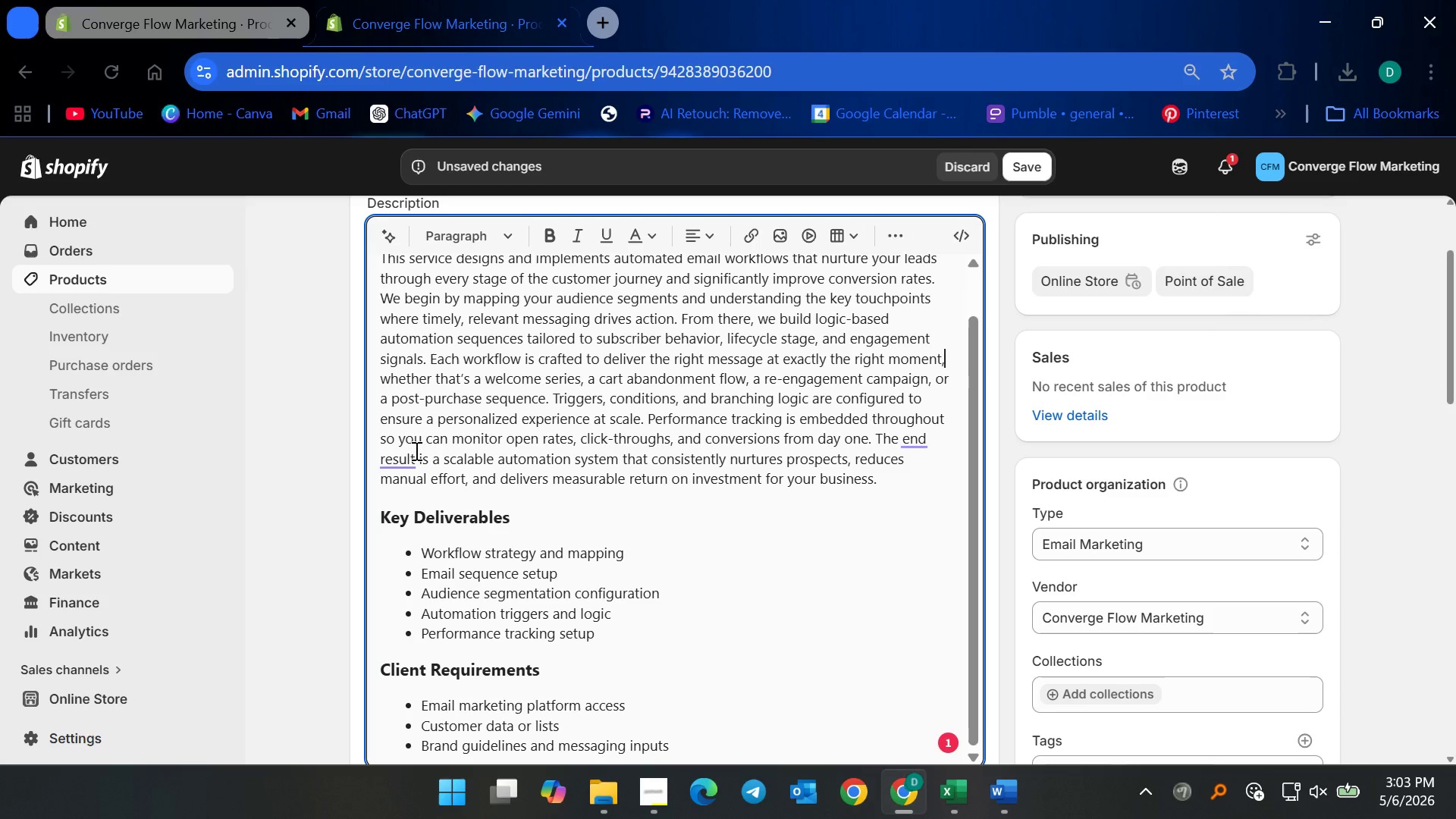 
left_click([396, 465])
 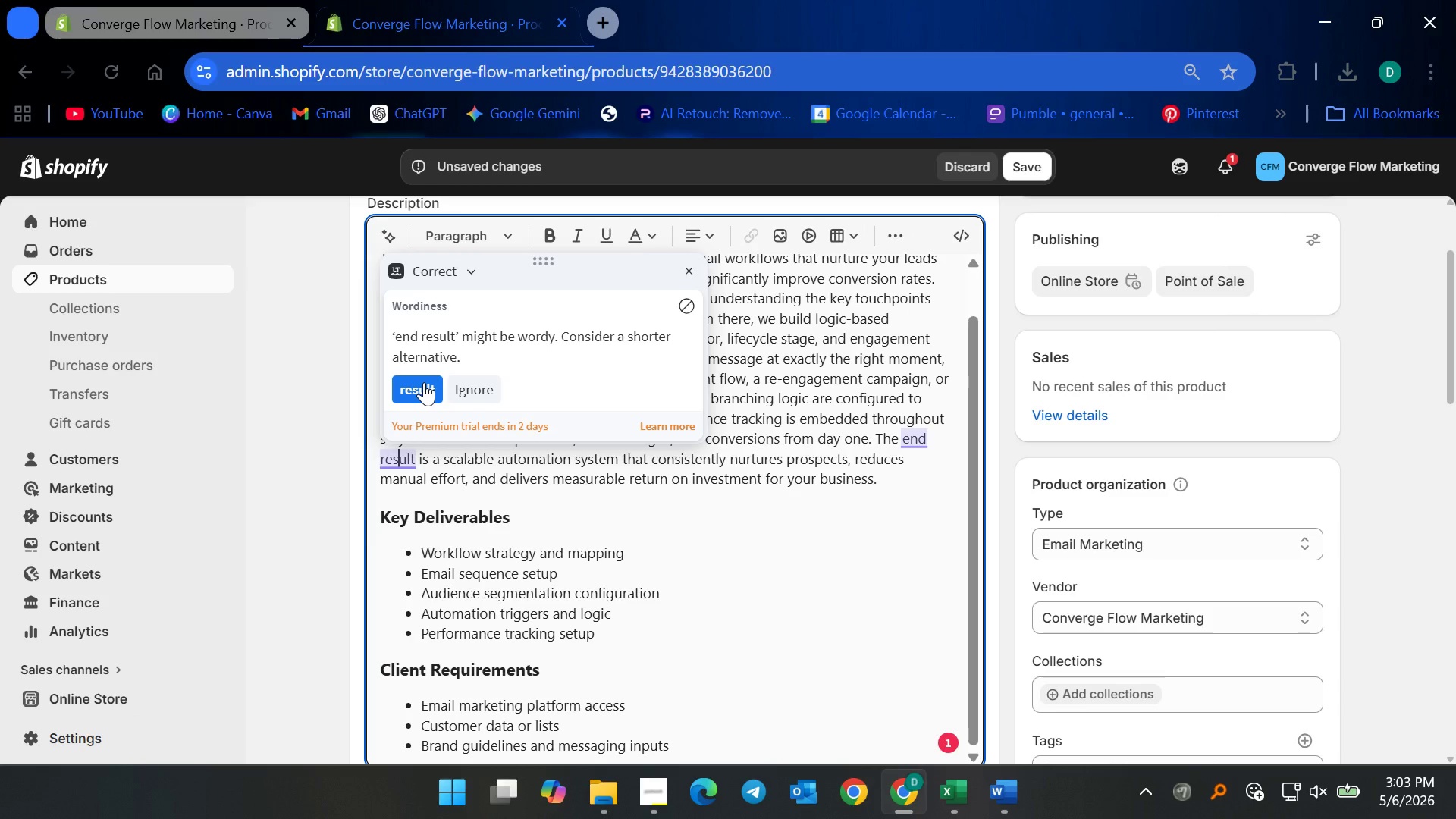 
left_click([424, 382])
 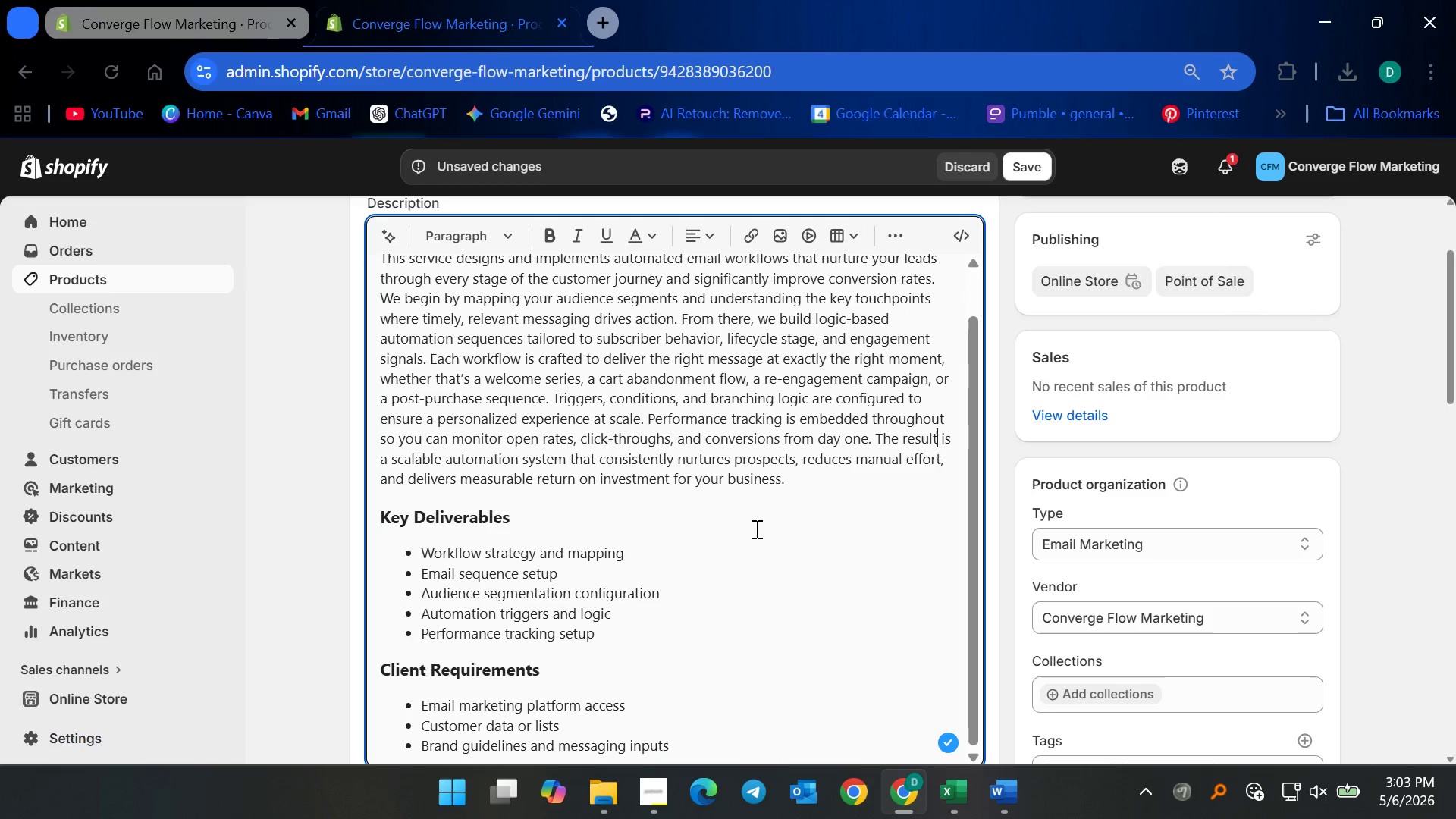 
scroll: coordinate [703, 617], scroll_direction: down, amount: 7.0
 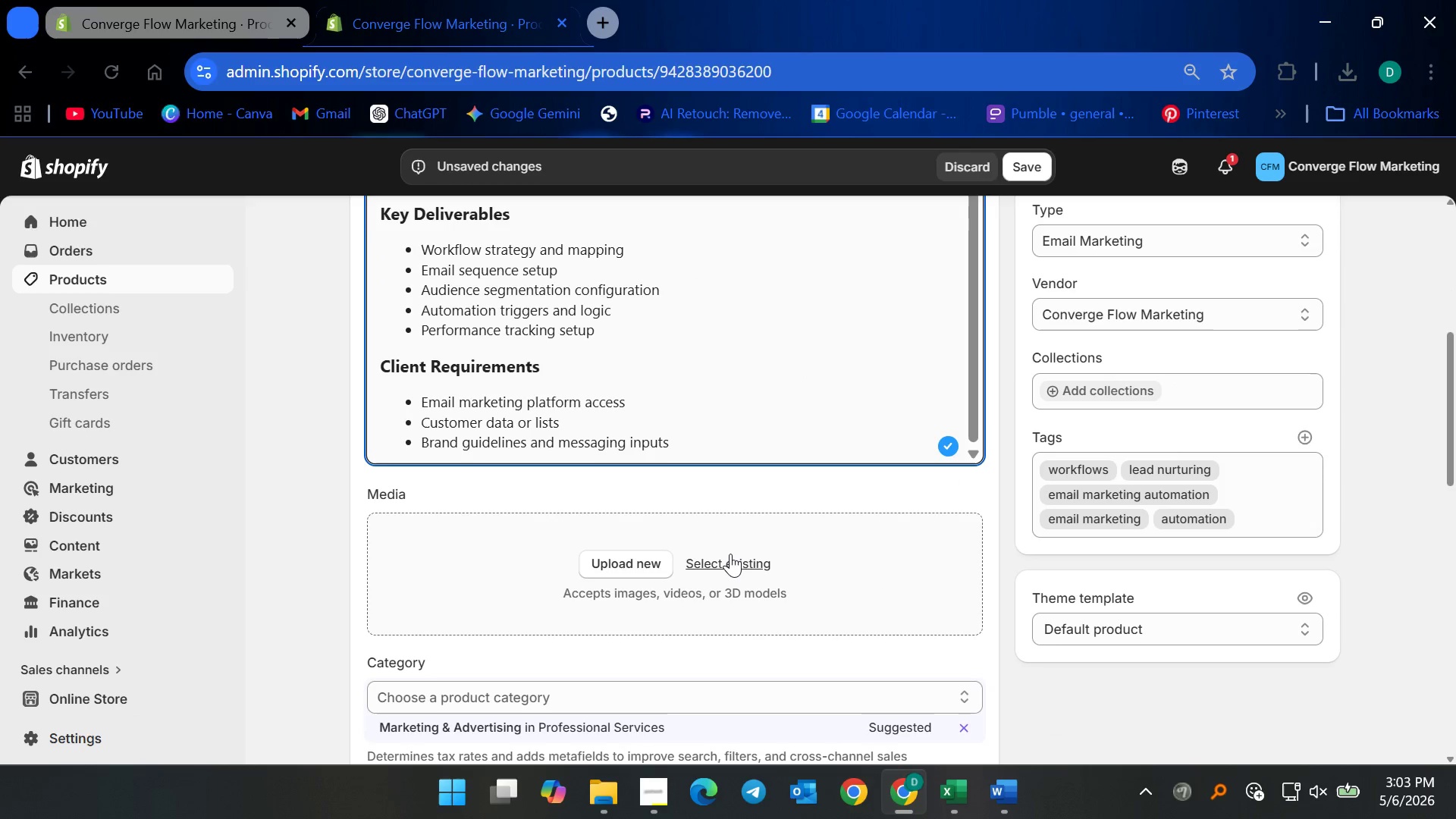 
left_click([730, 552])
 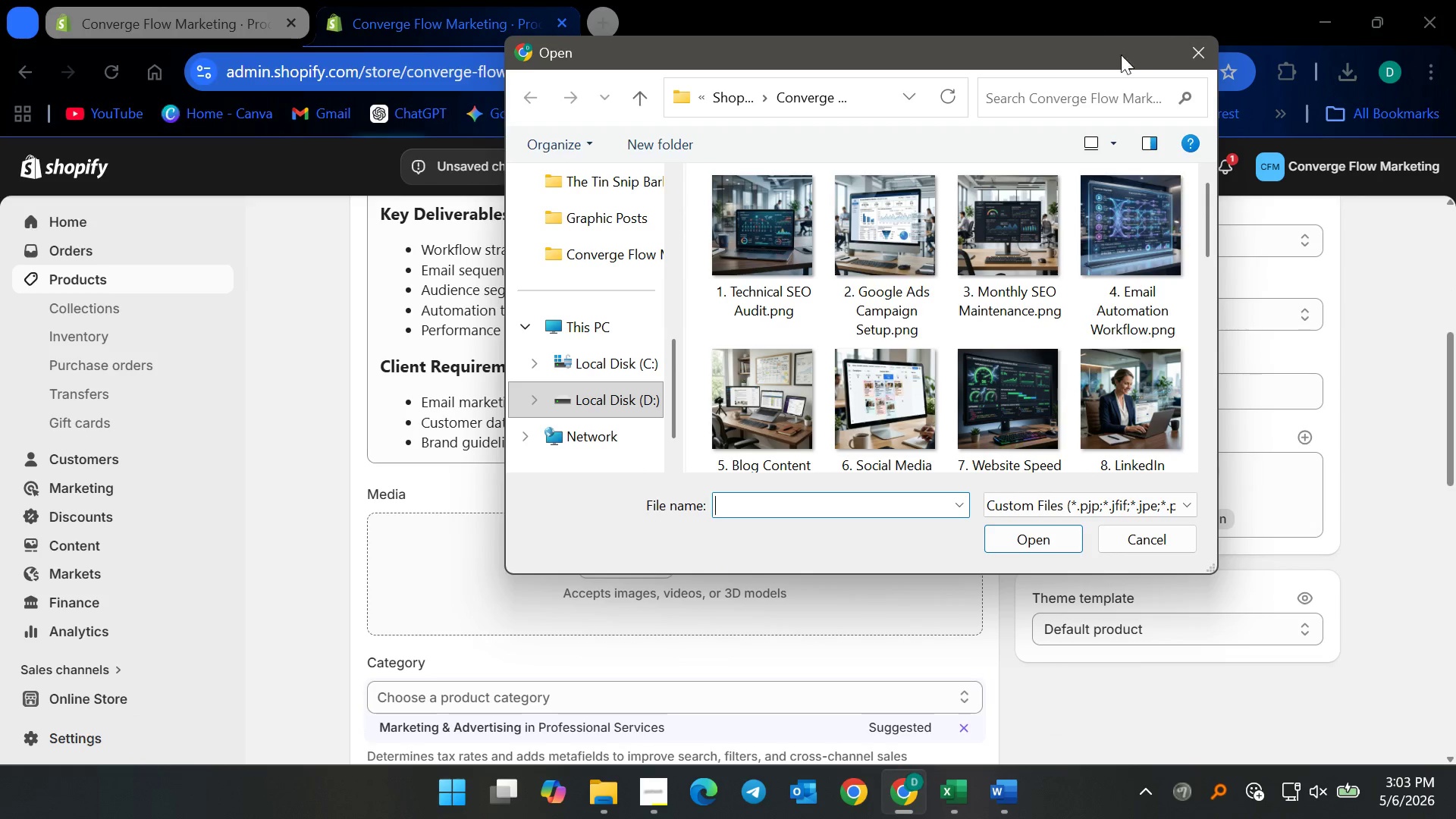 
left_click([1187, 44])
 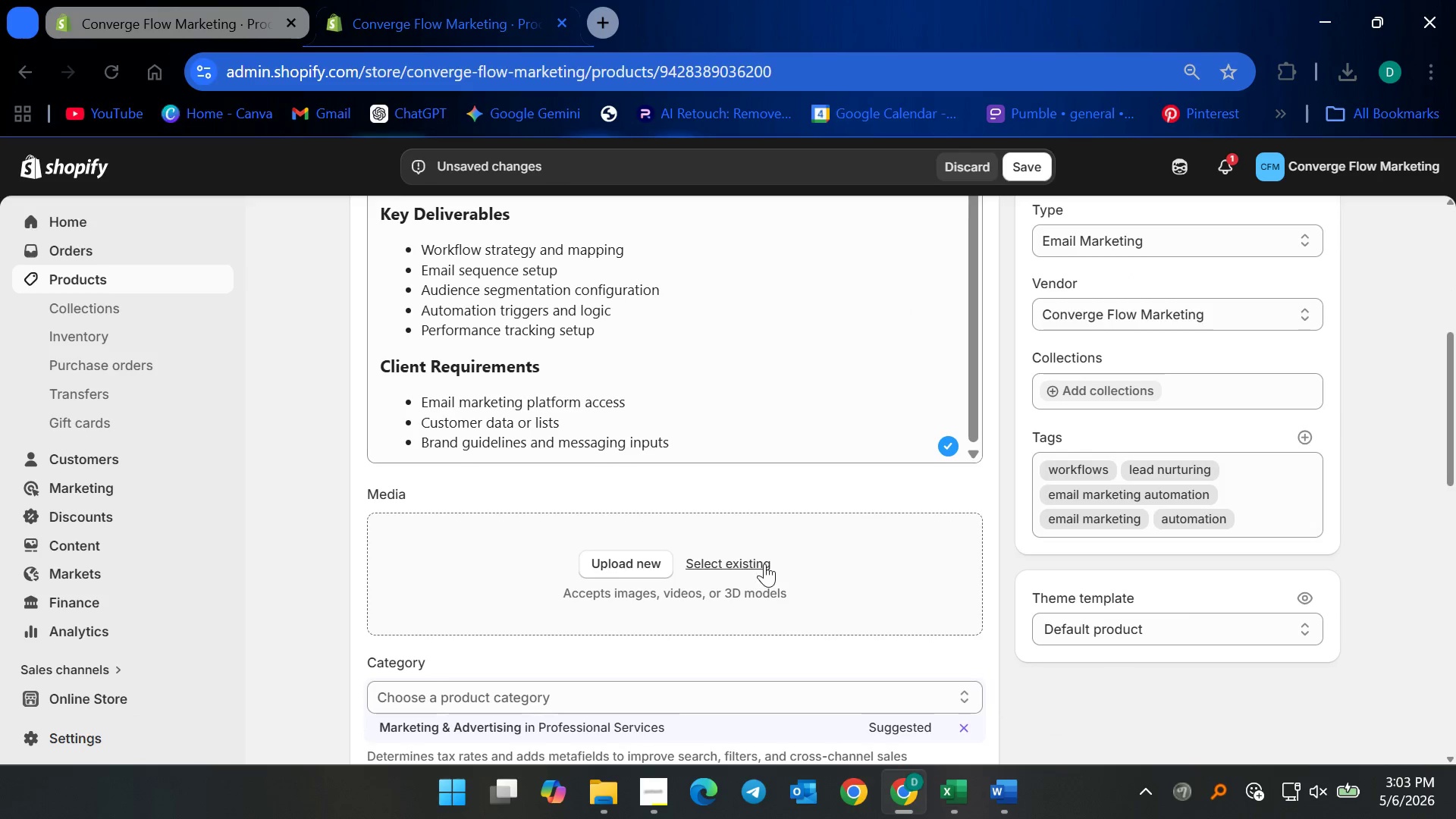 
left_click([761, 559])
 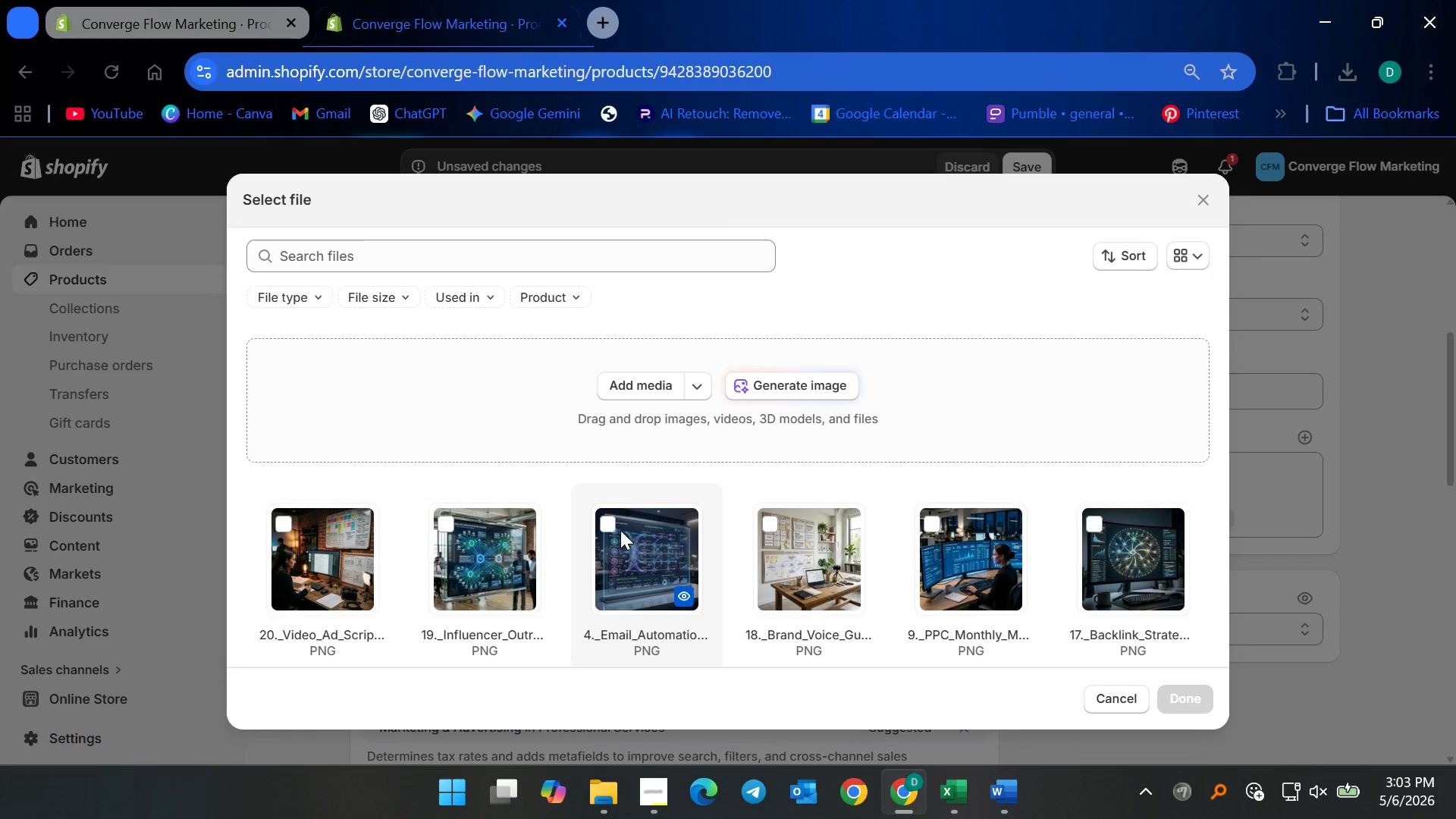 
left_click([606, 519])
 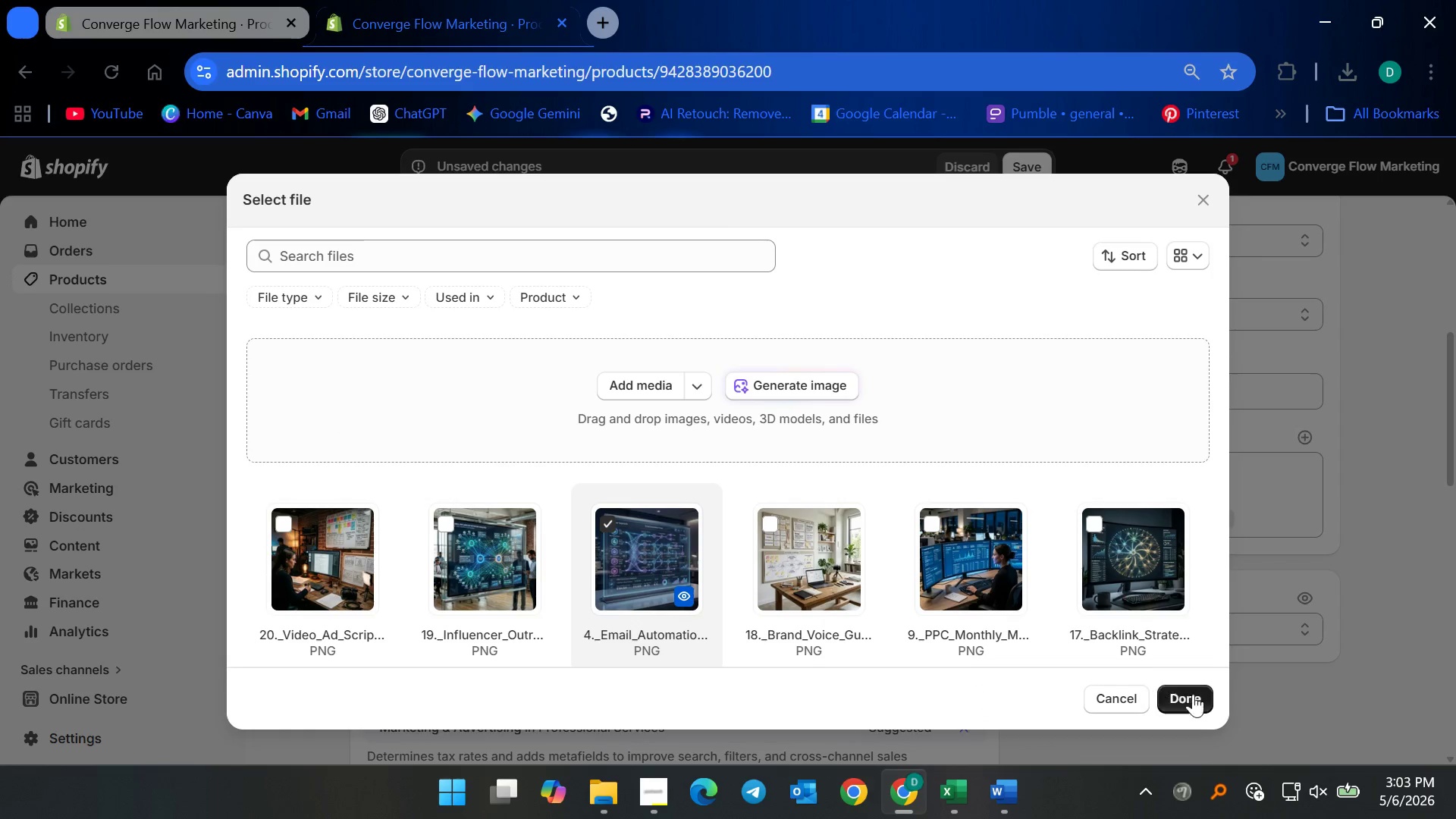 
left_click([1194, 693])
 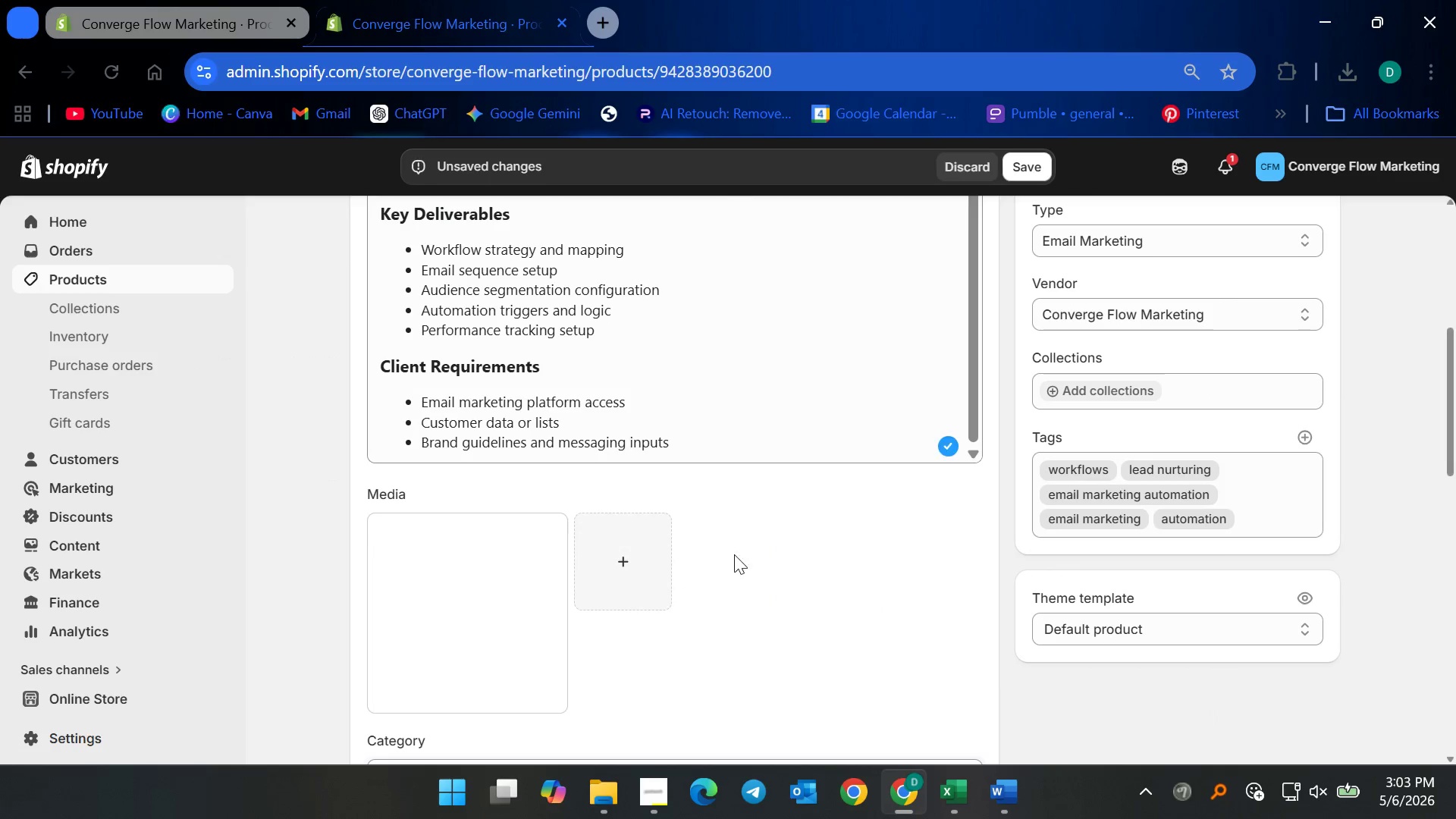 
scroll: coordinate [632, 518], scroll_direction: down, amount: 2.0
 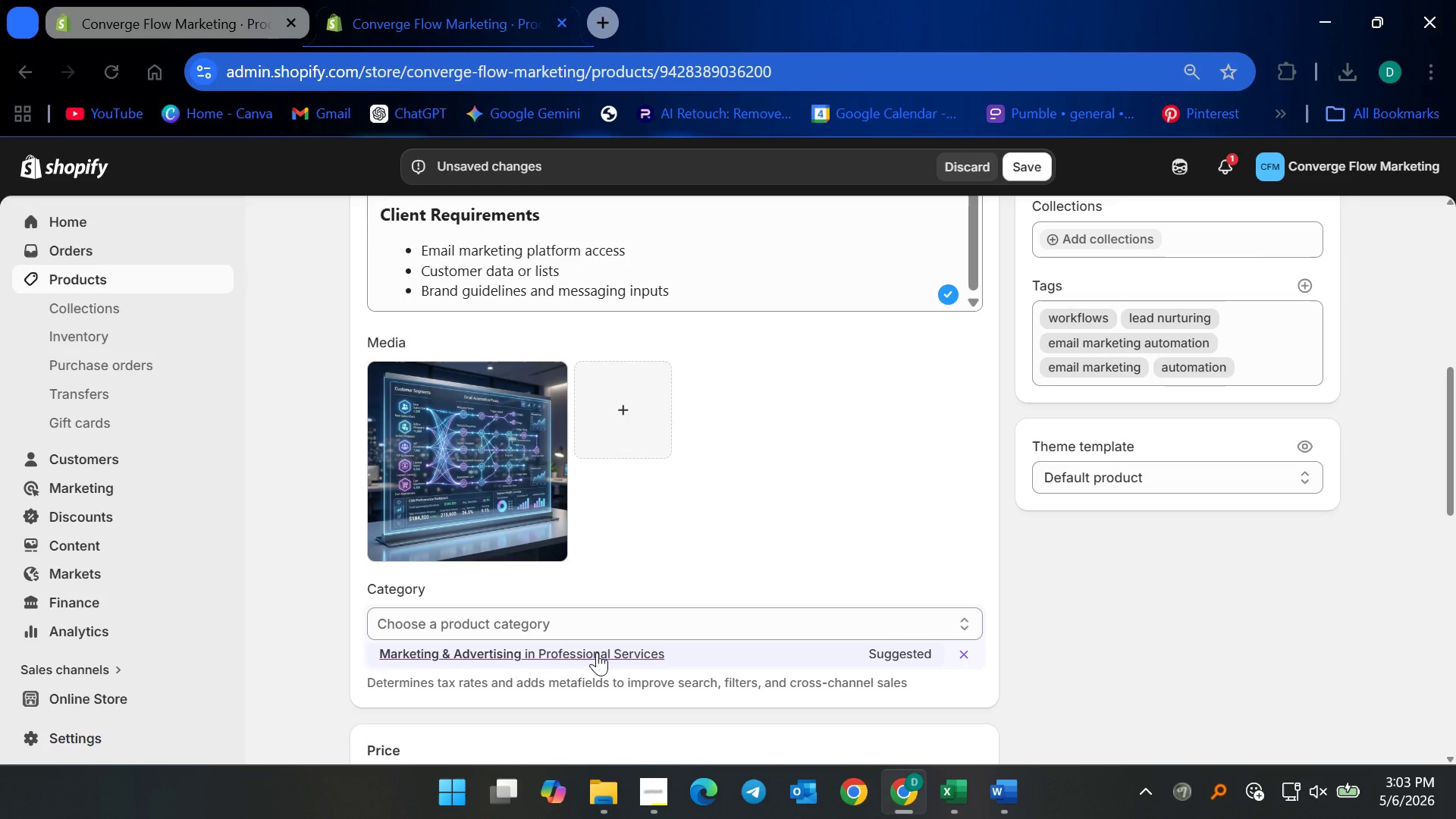 
left_click([596, 651])
 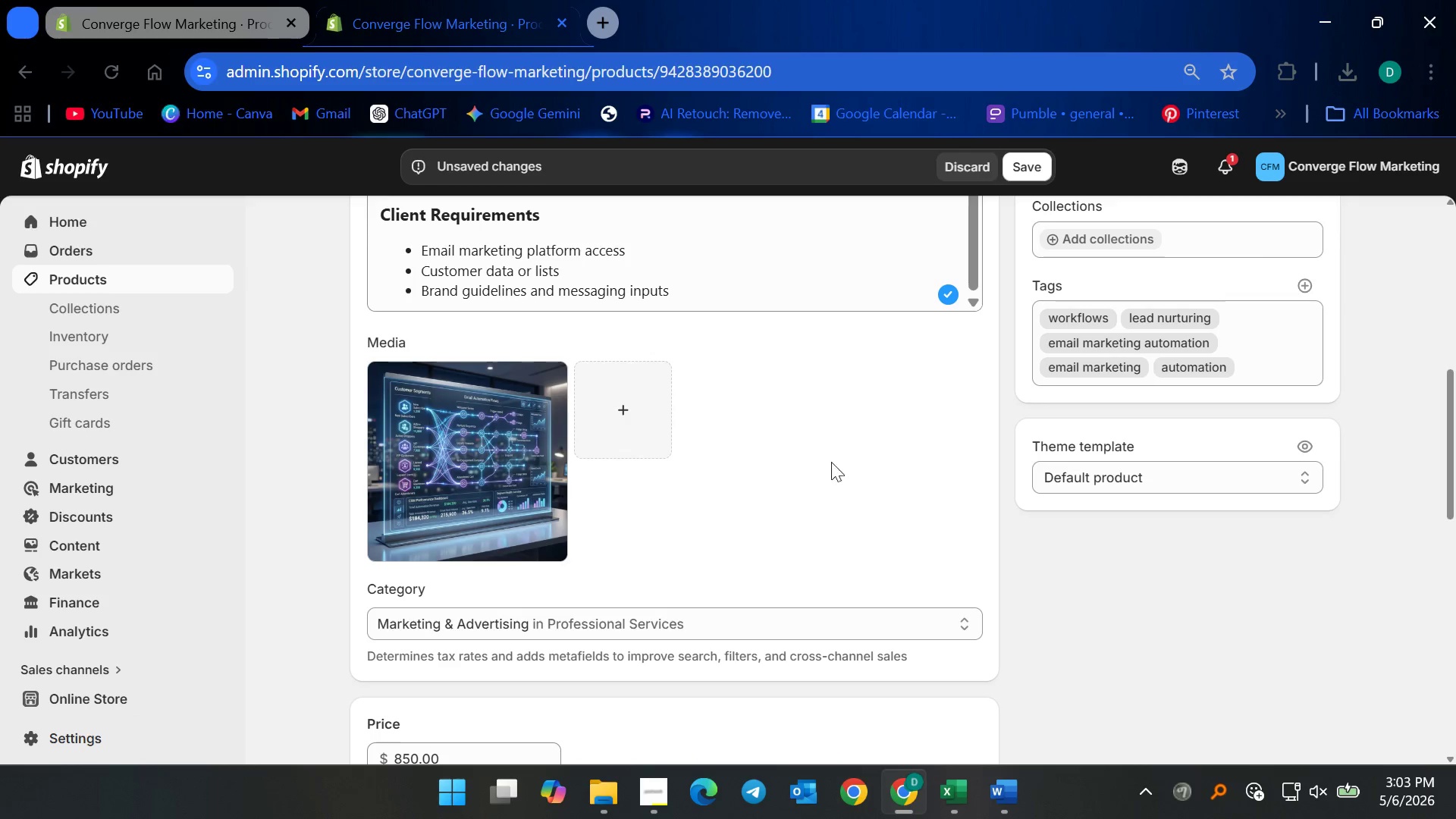 
scroll: coordinate [802, 536], scroll_direction: down, amount: 1.0
 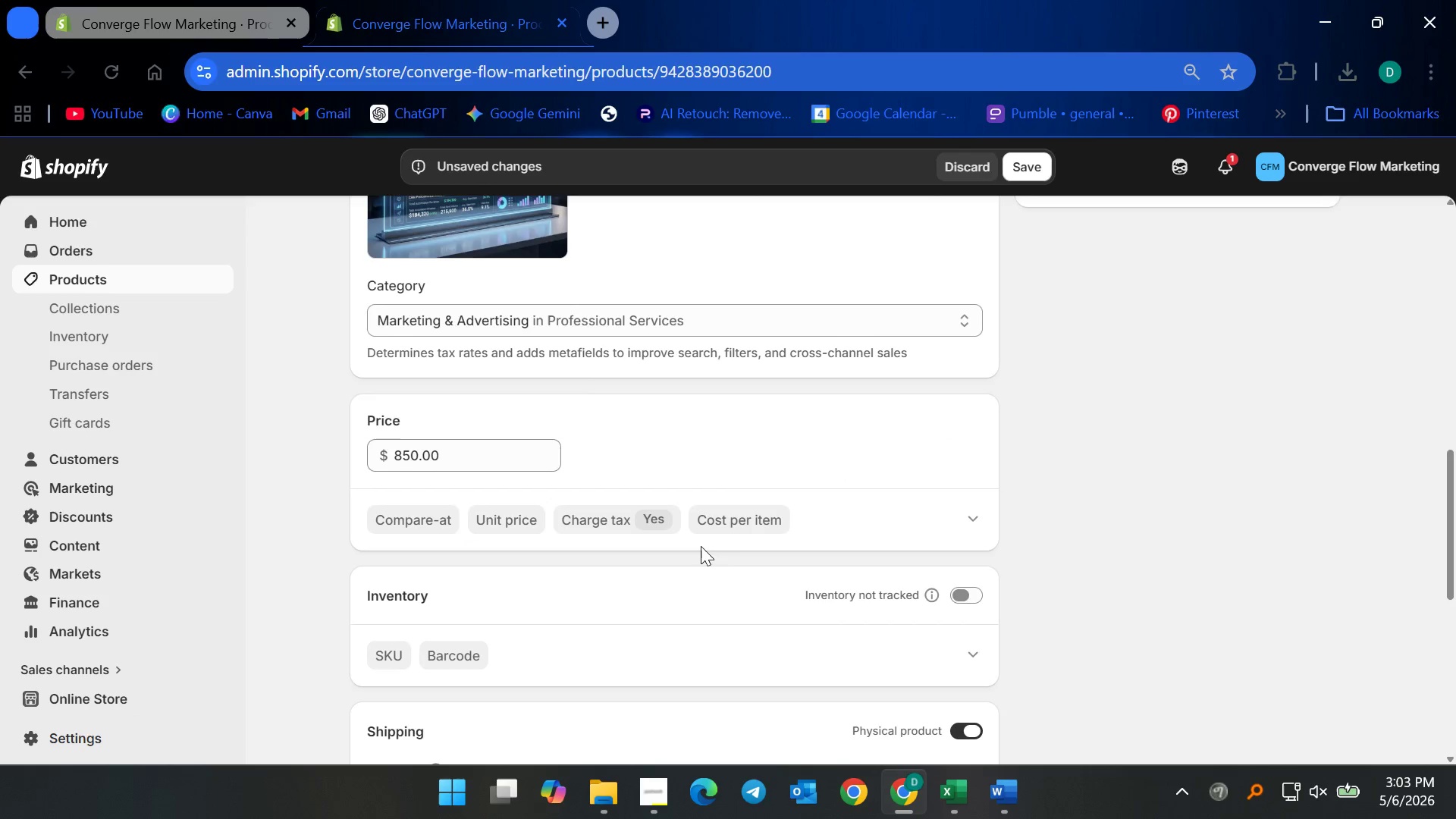 
scroll: coordinate [708, 545], scroll_direction: up, amount: 13.0
 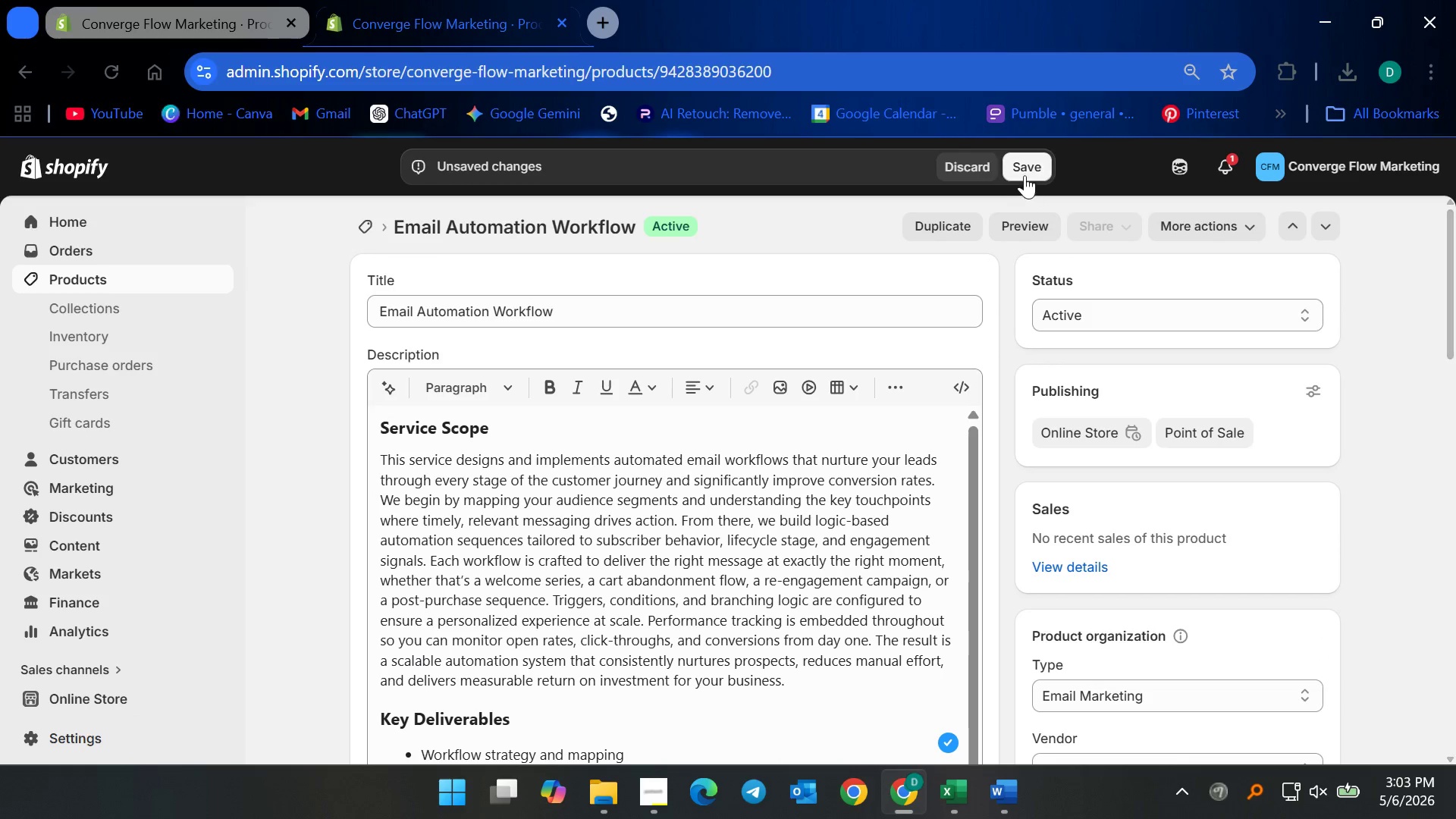 
left_click([1025, 172])